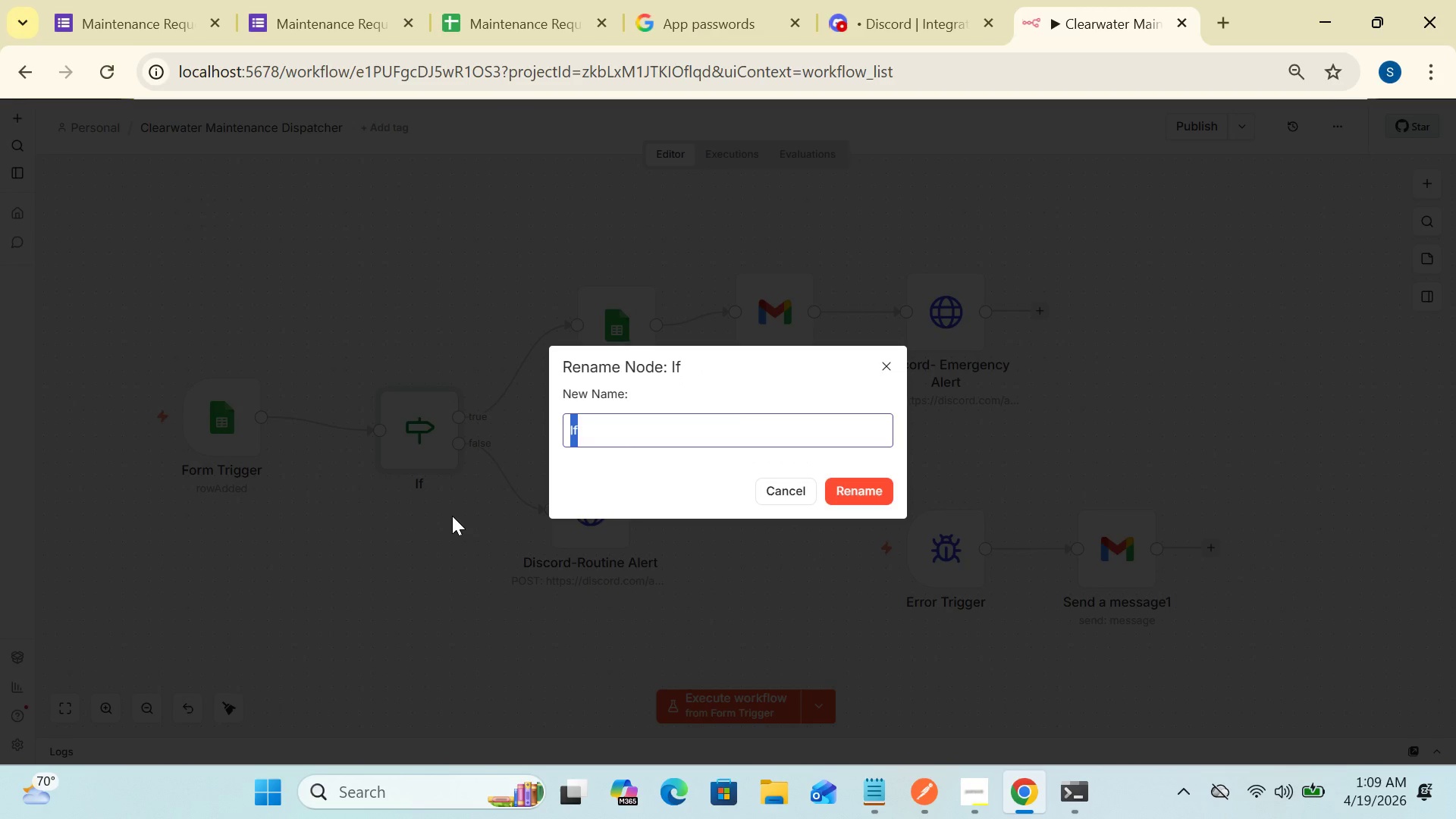 
key(Backspace)
type(Emergency Check)
 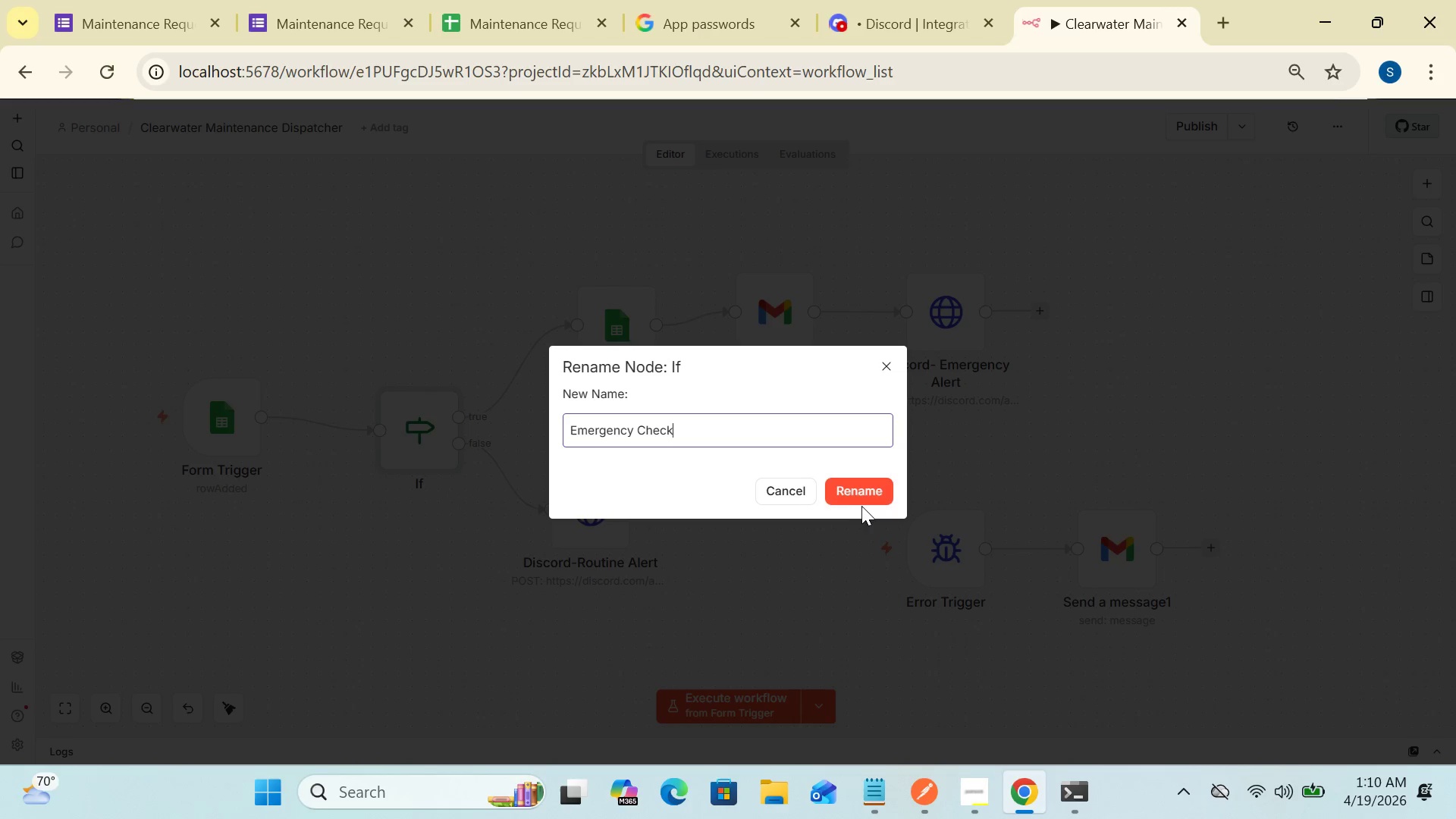 
left_click([859, 490])
 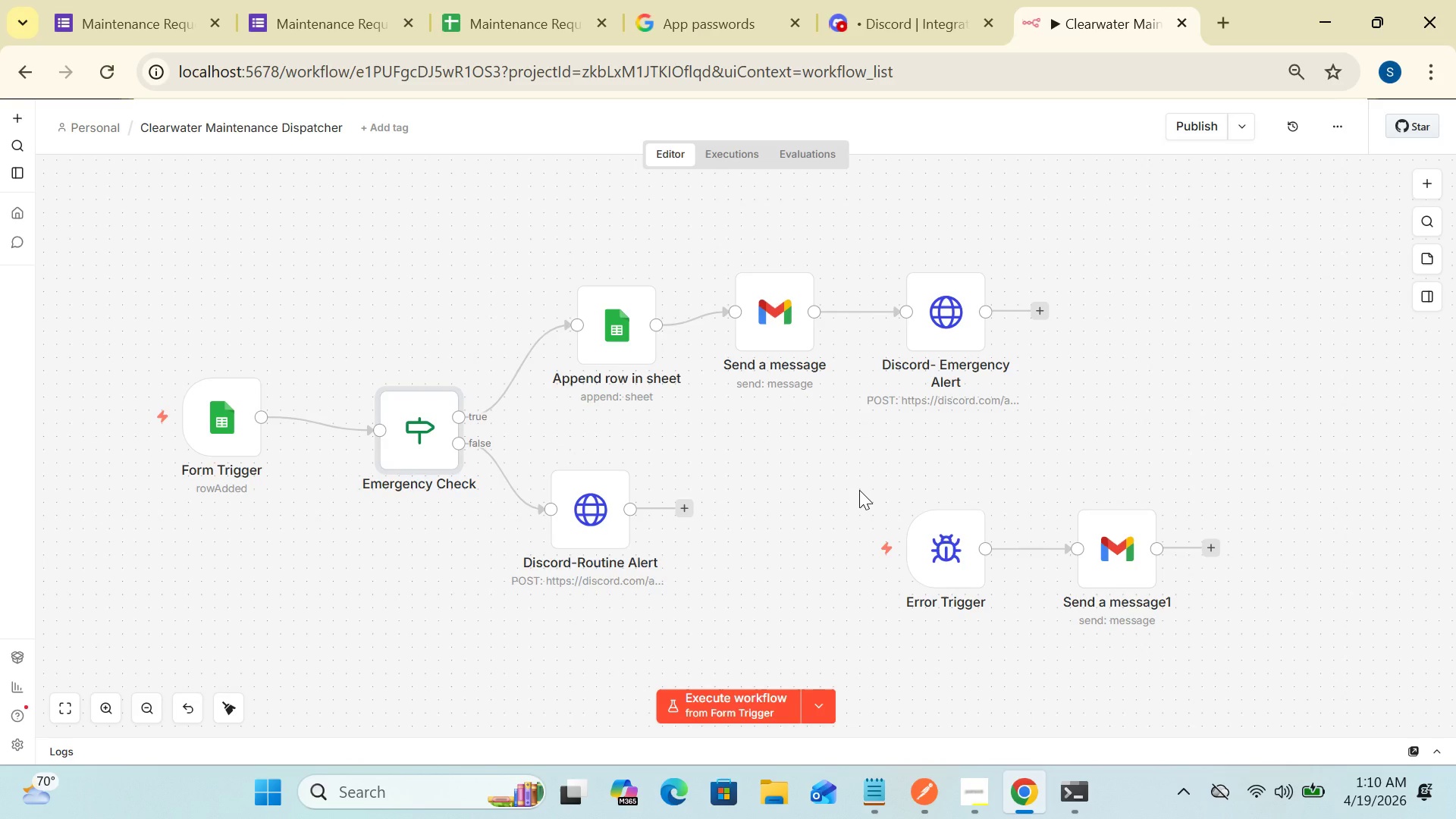 
wait(10.5)
 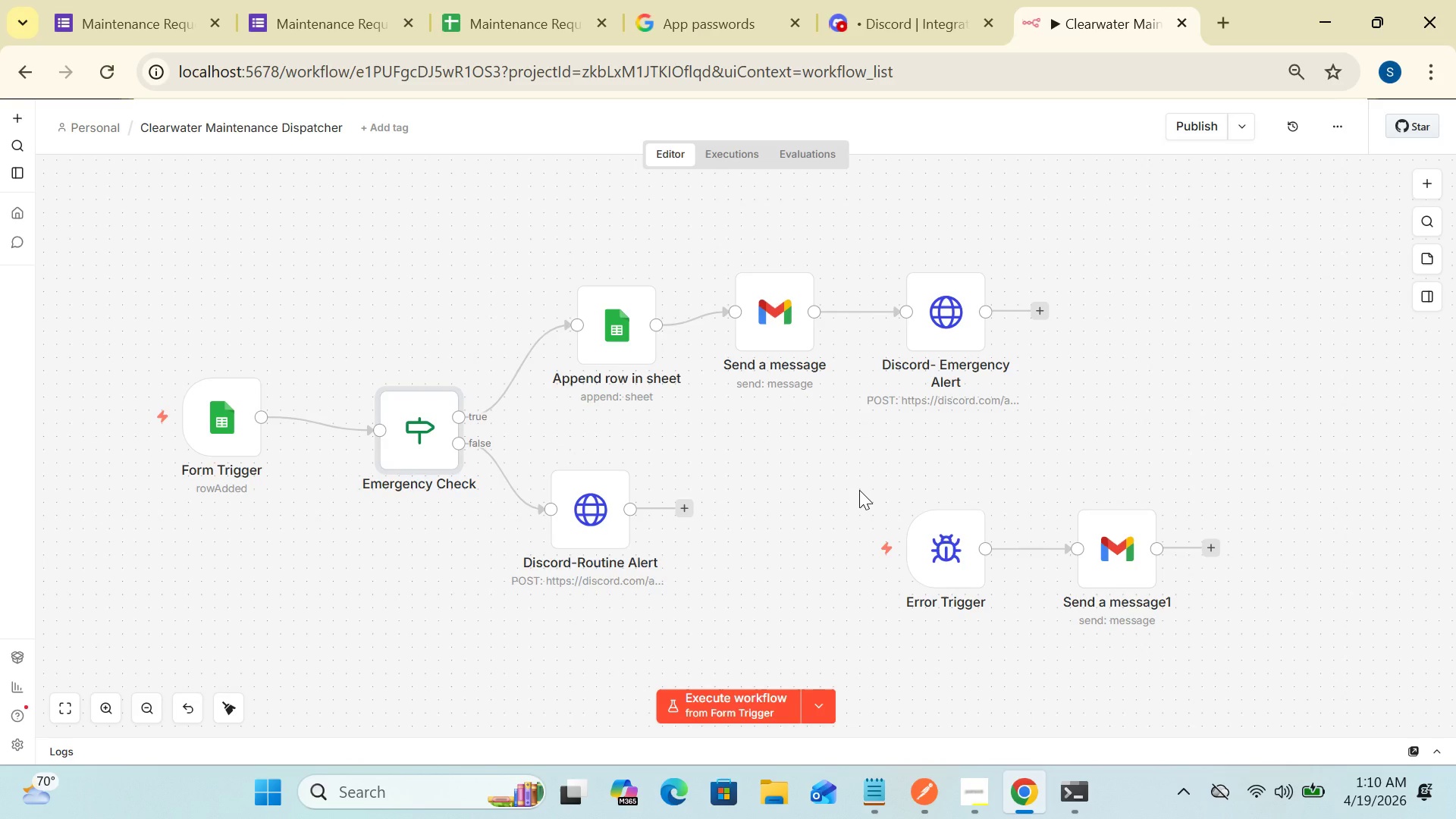 
left_click([617, 353])
 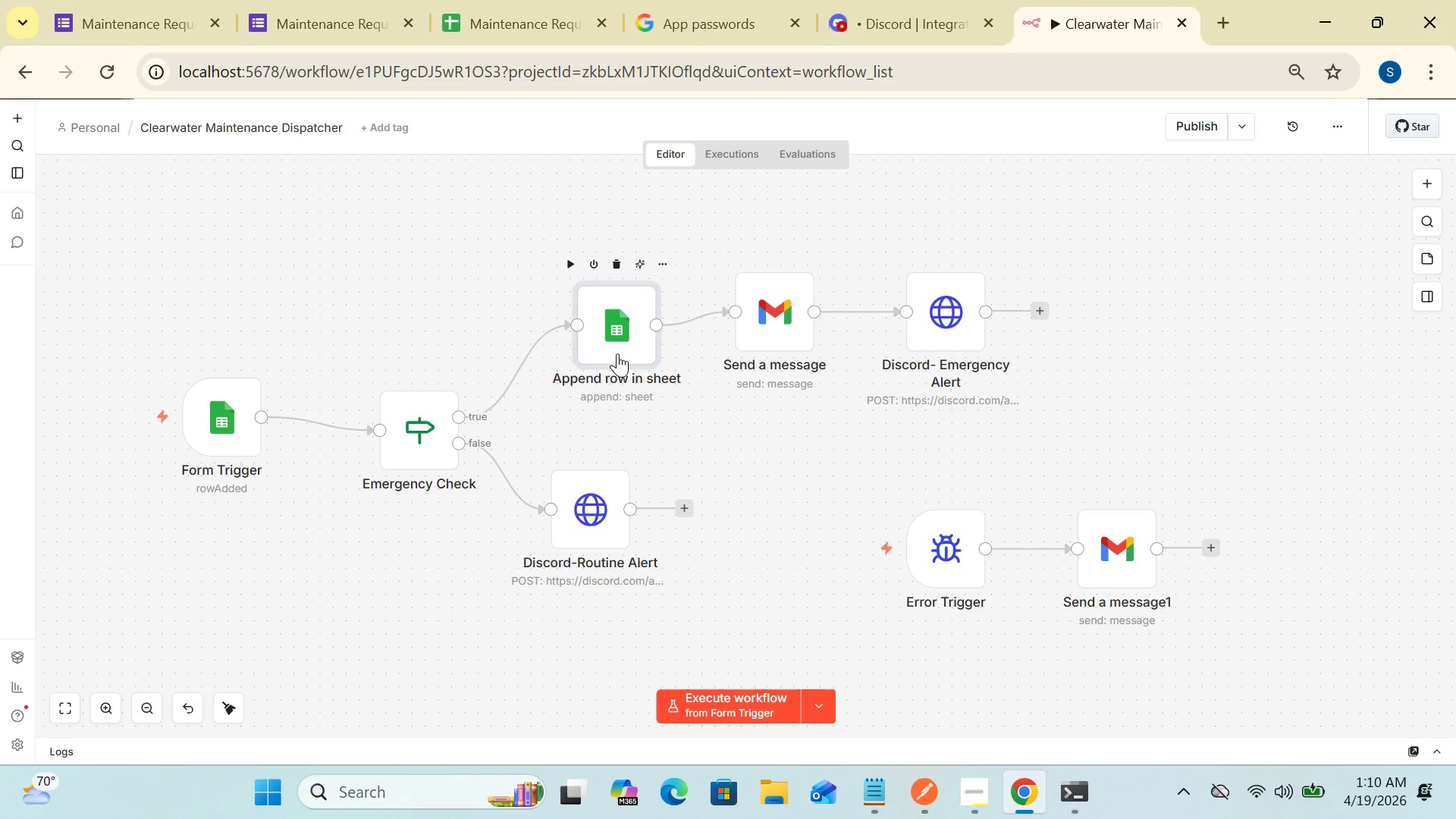 
right_click([617, 353])
 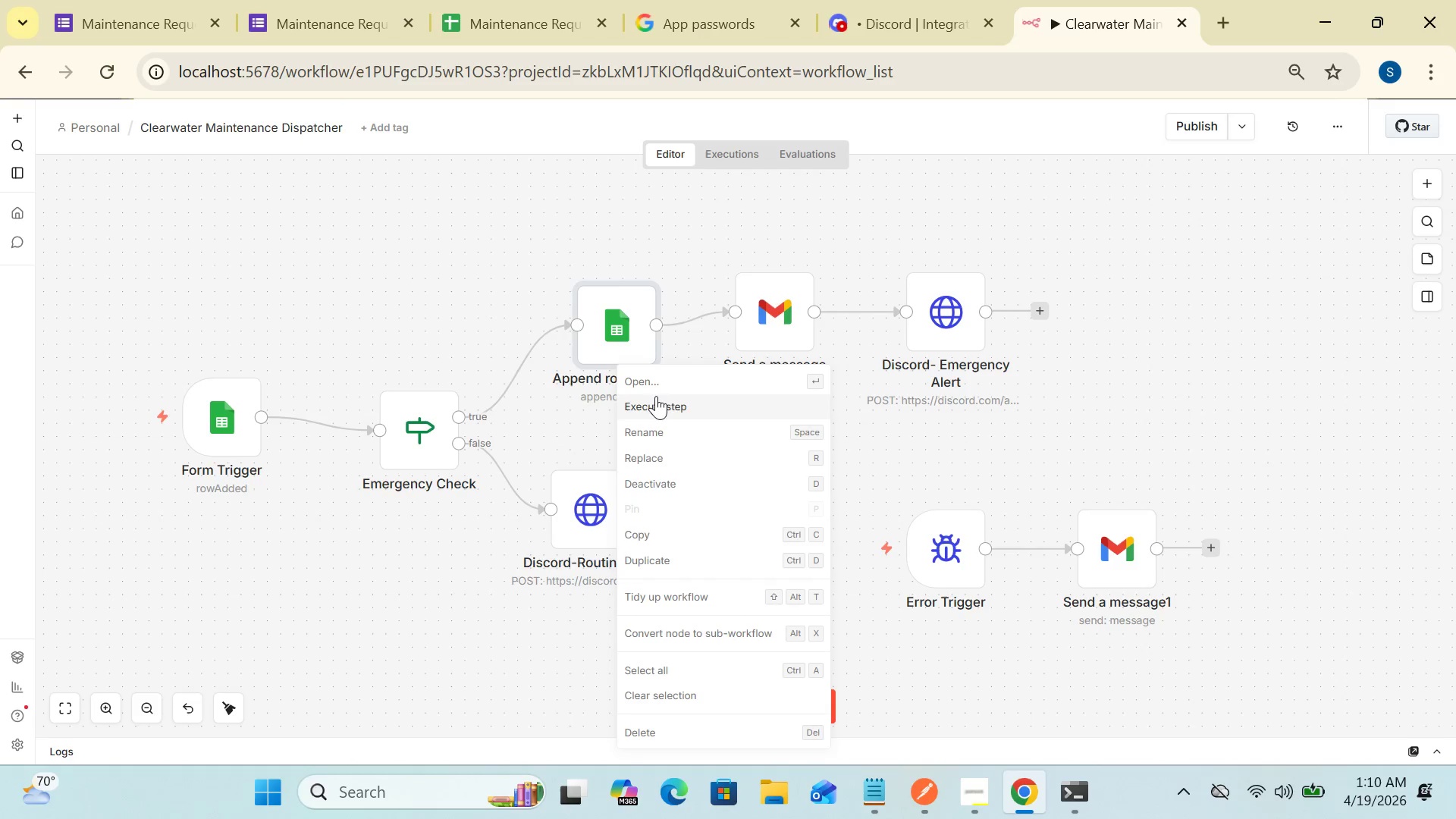 
wait(5.12)
 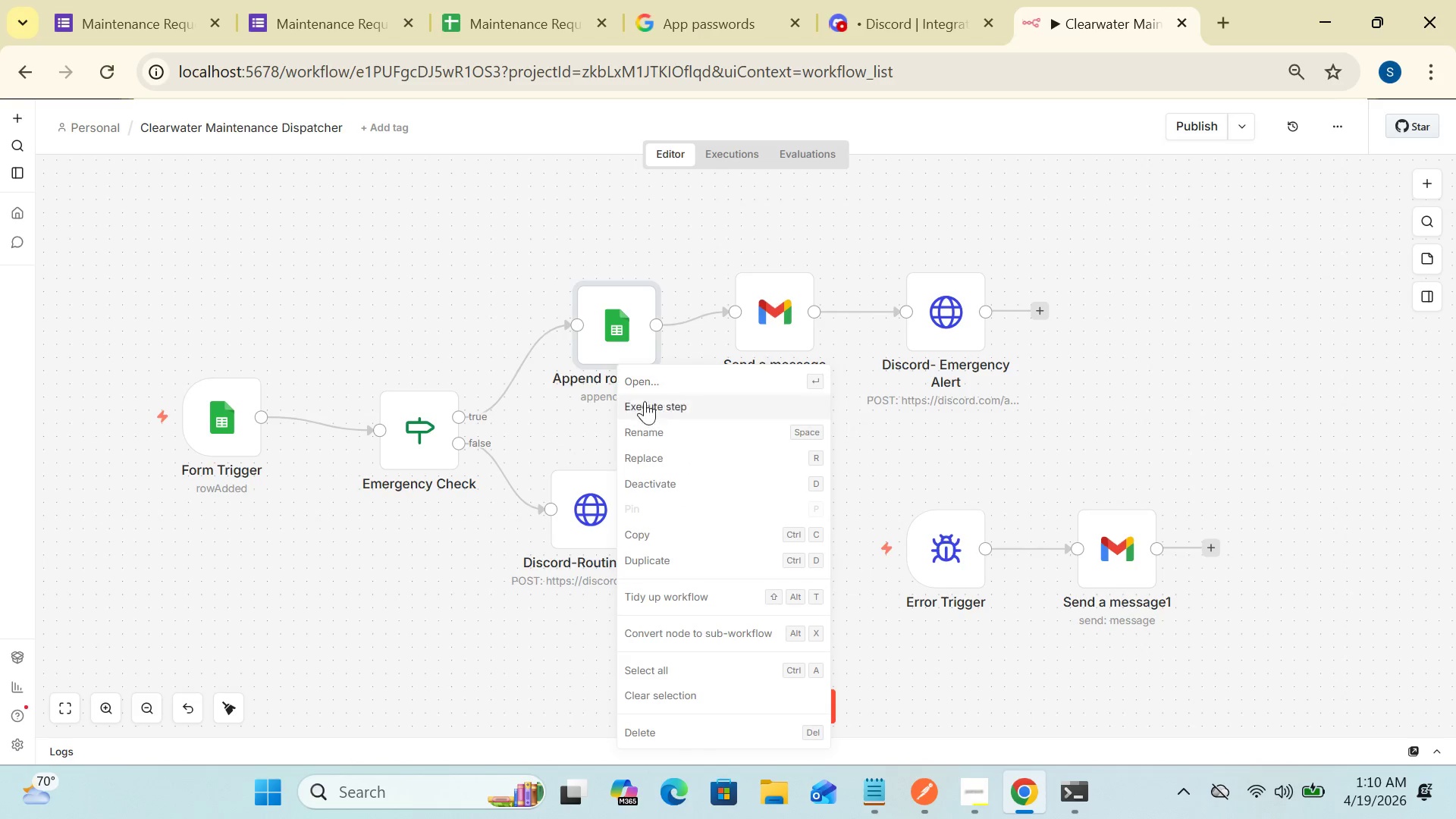 
left_click([656, 435])
 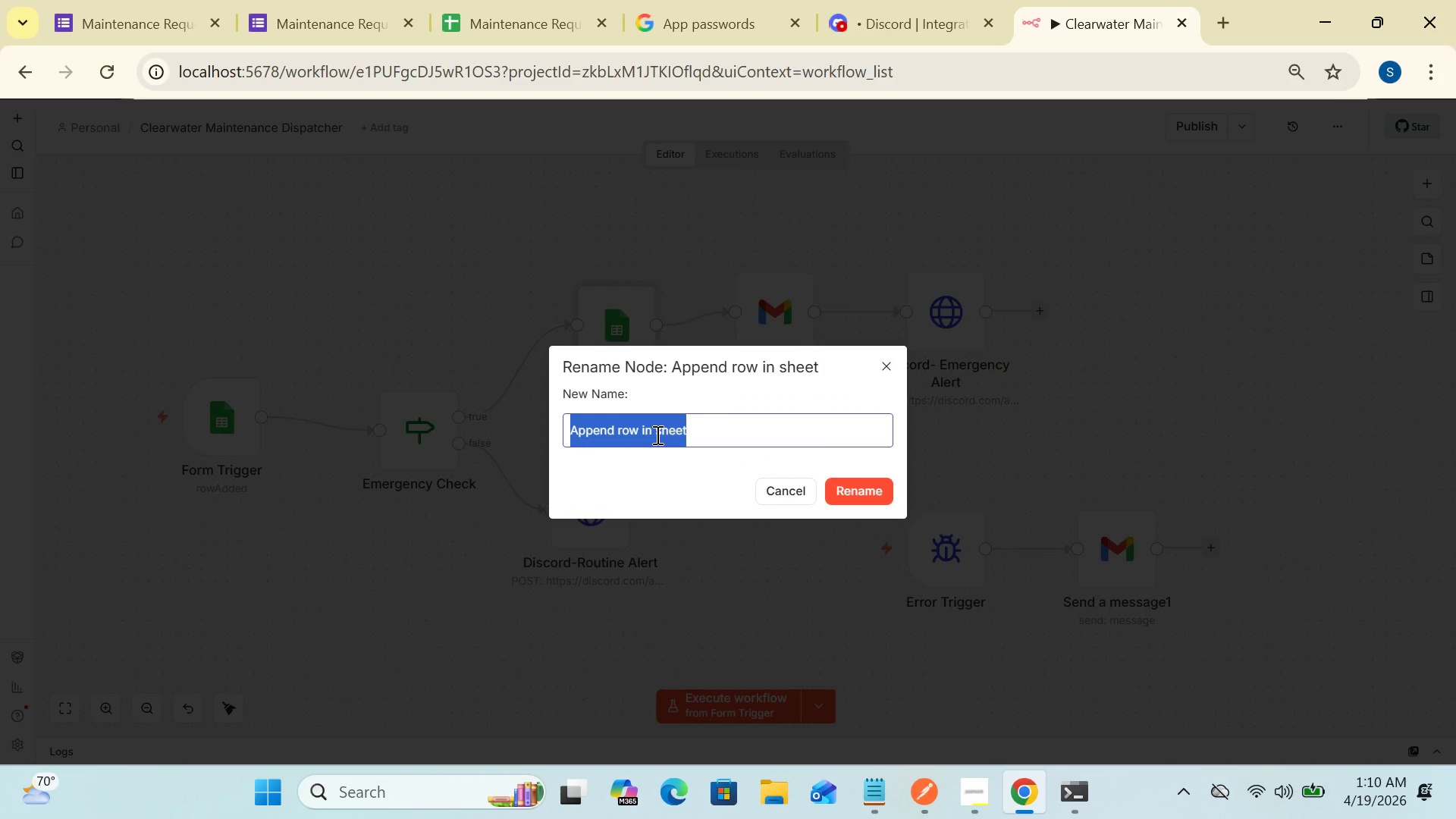 
key(Delete)
 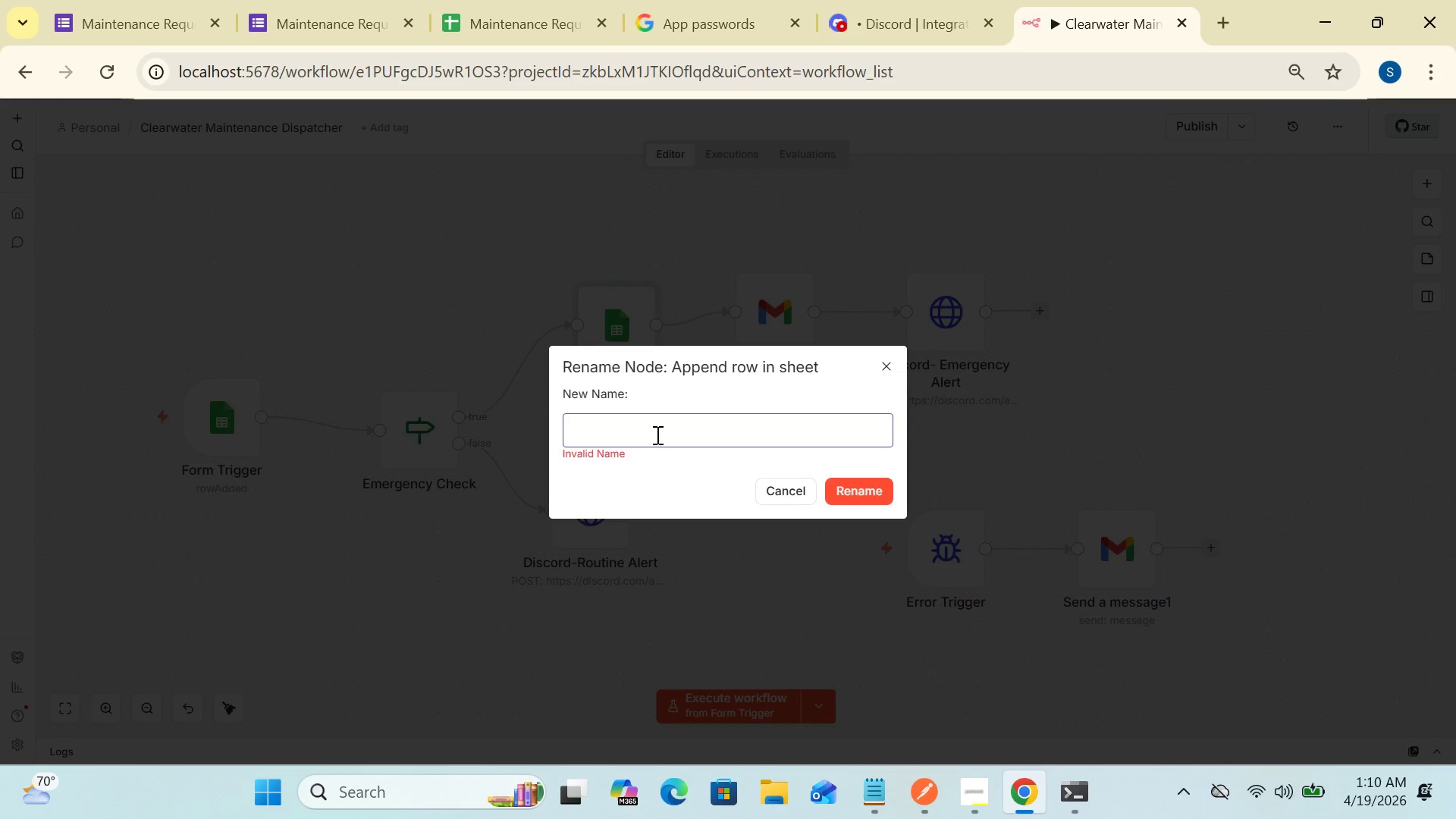 
wait(14.14)
 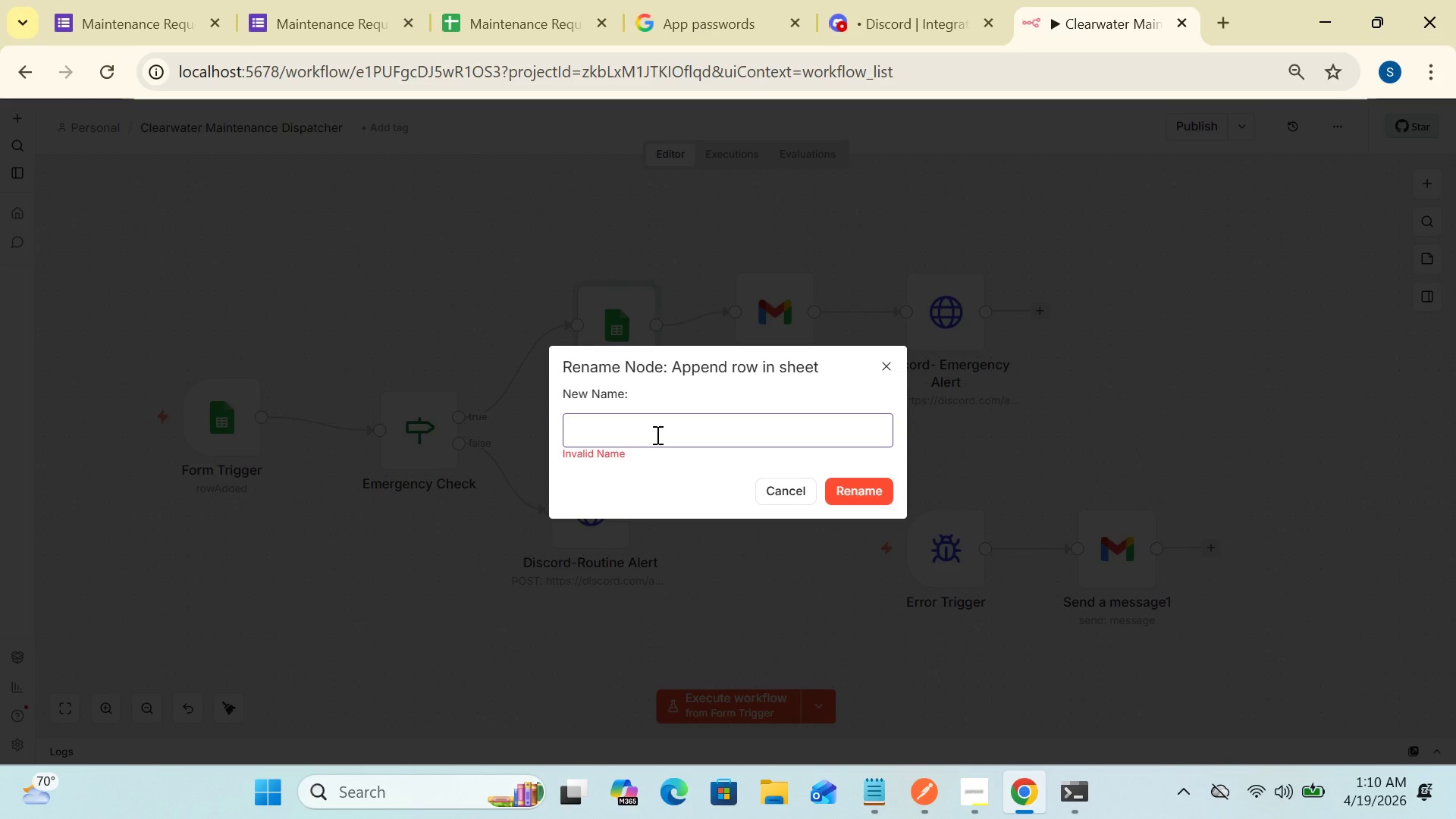 
type(Log to Master Sheet)
 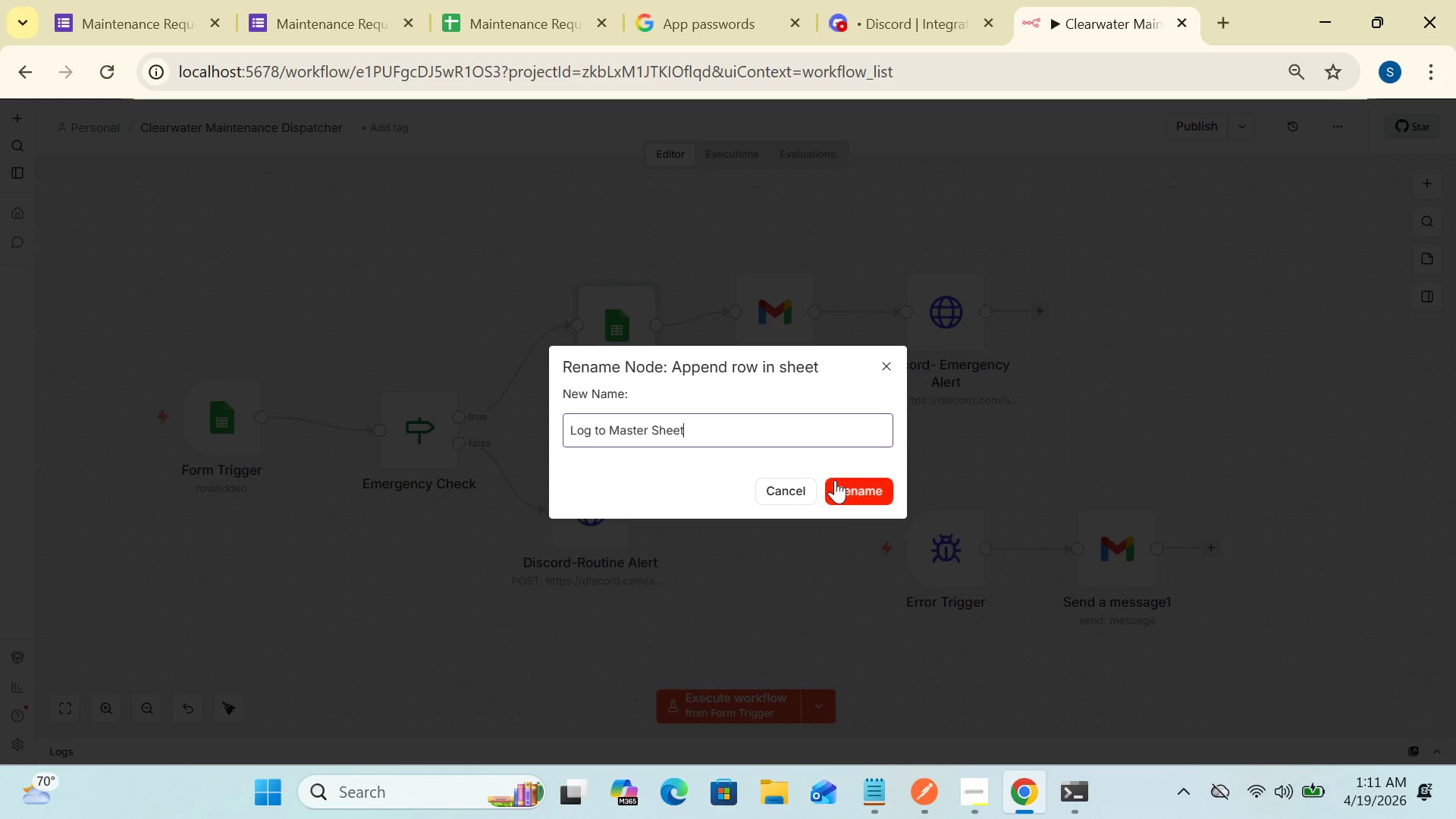 
left_click([850, 487])
 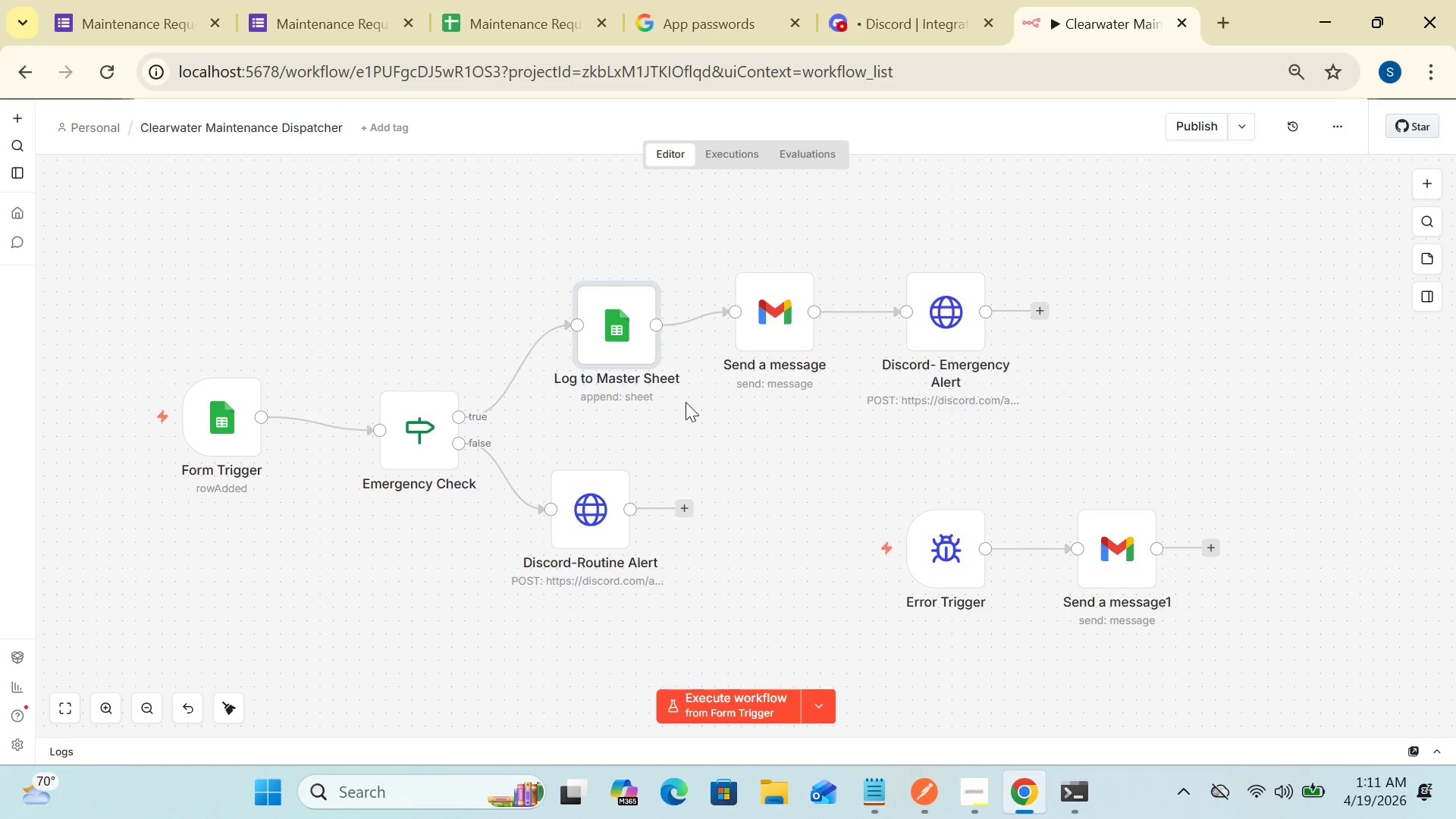 
wait(14.06)
 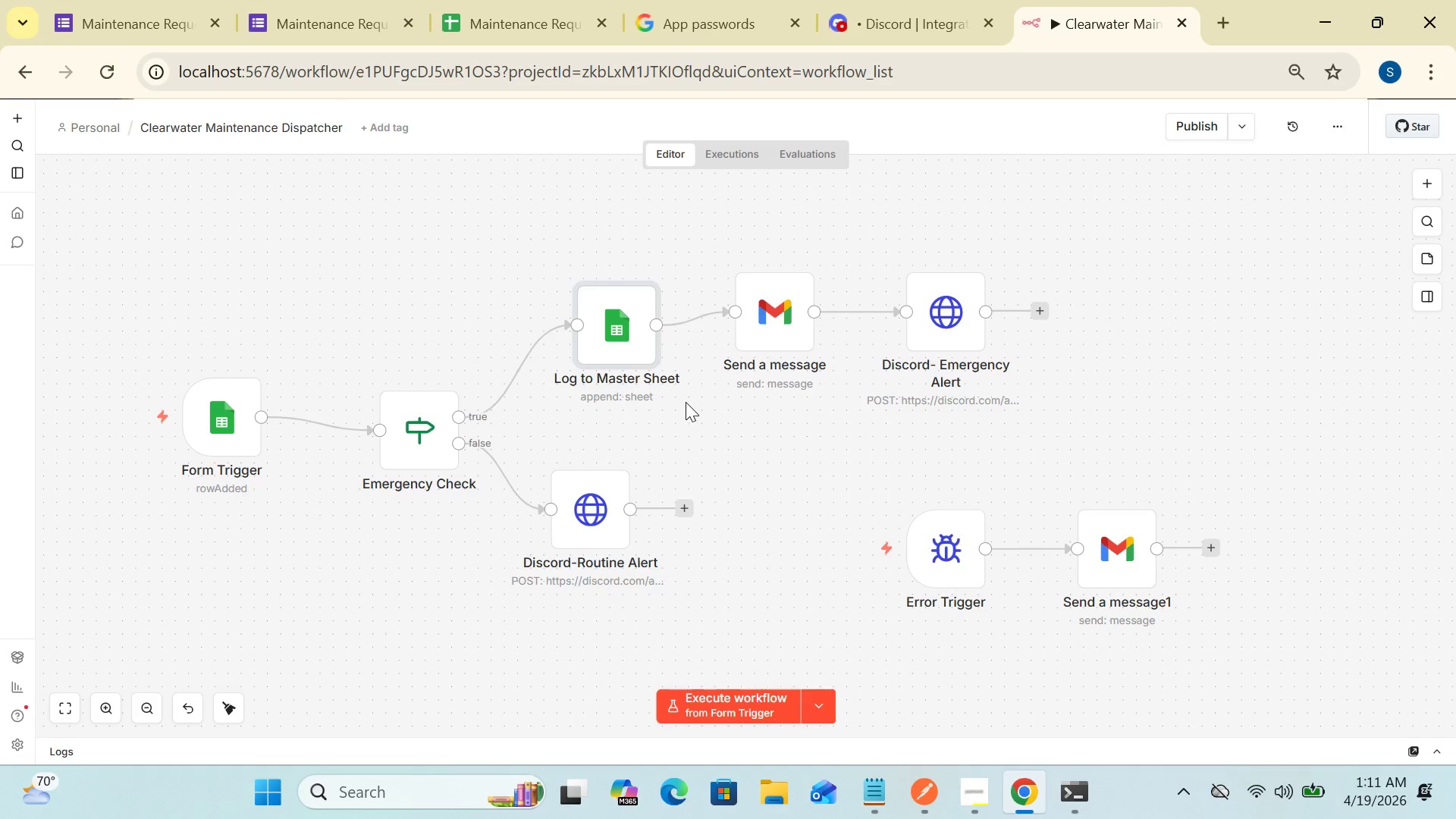 
left_click([776, 342])
 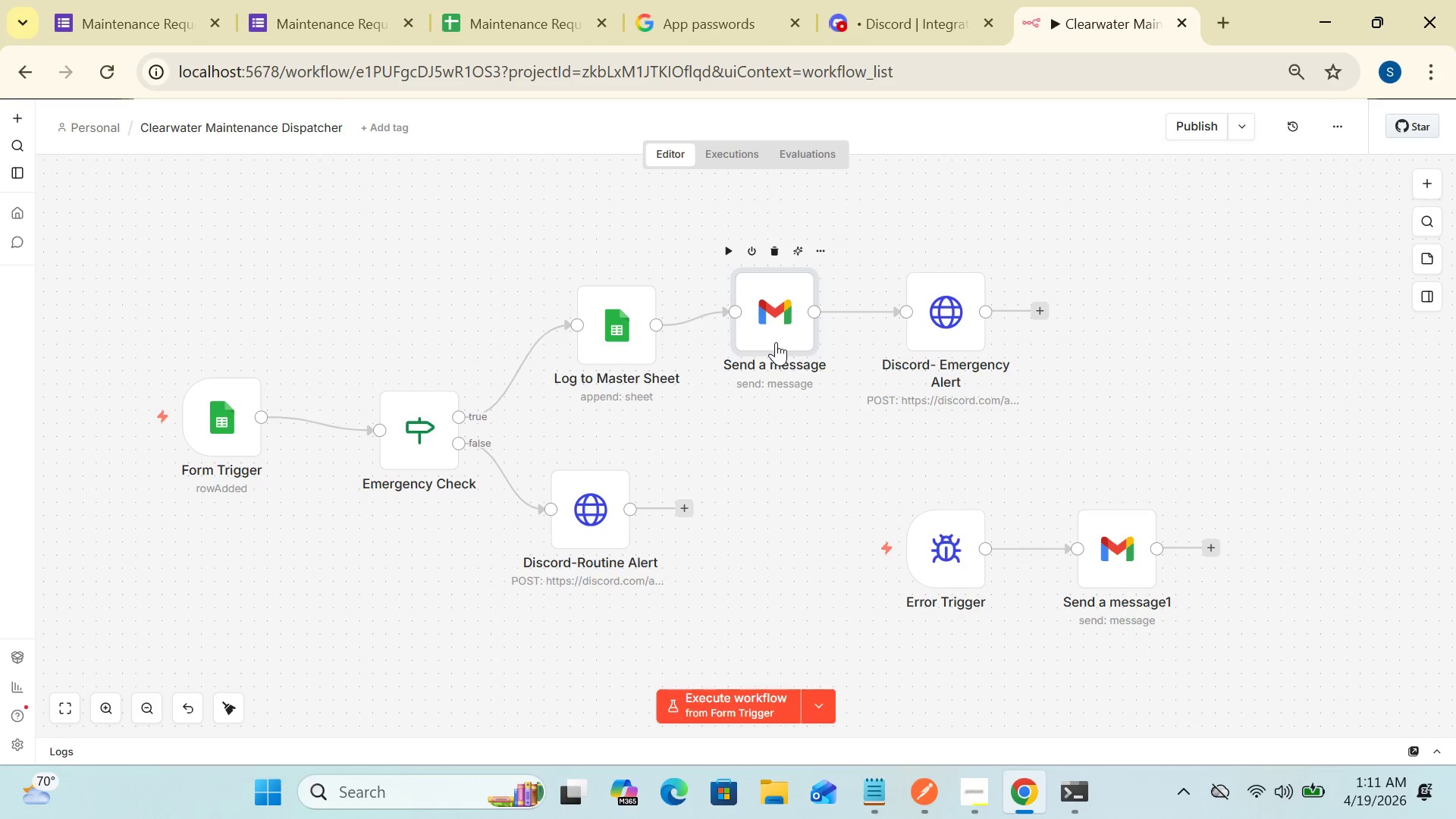 
right_click([776, 342])
 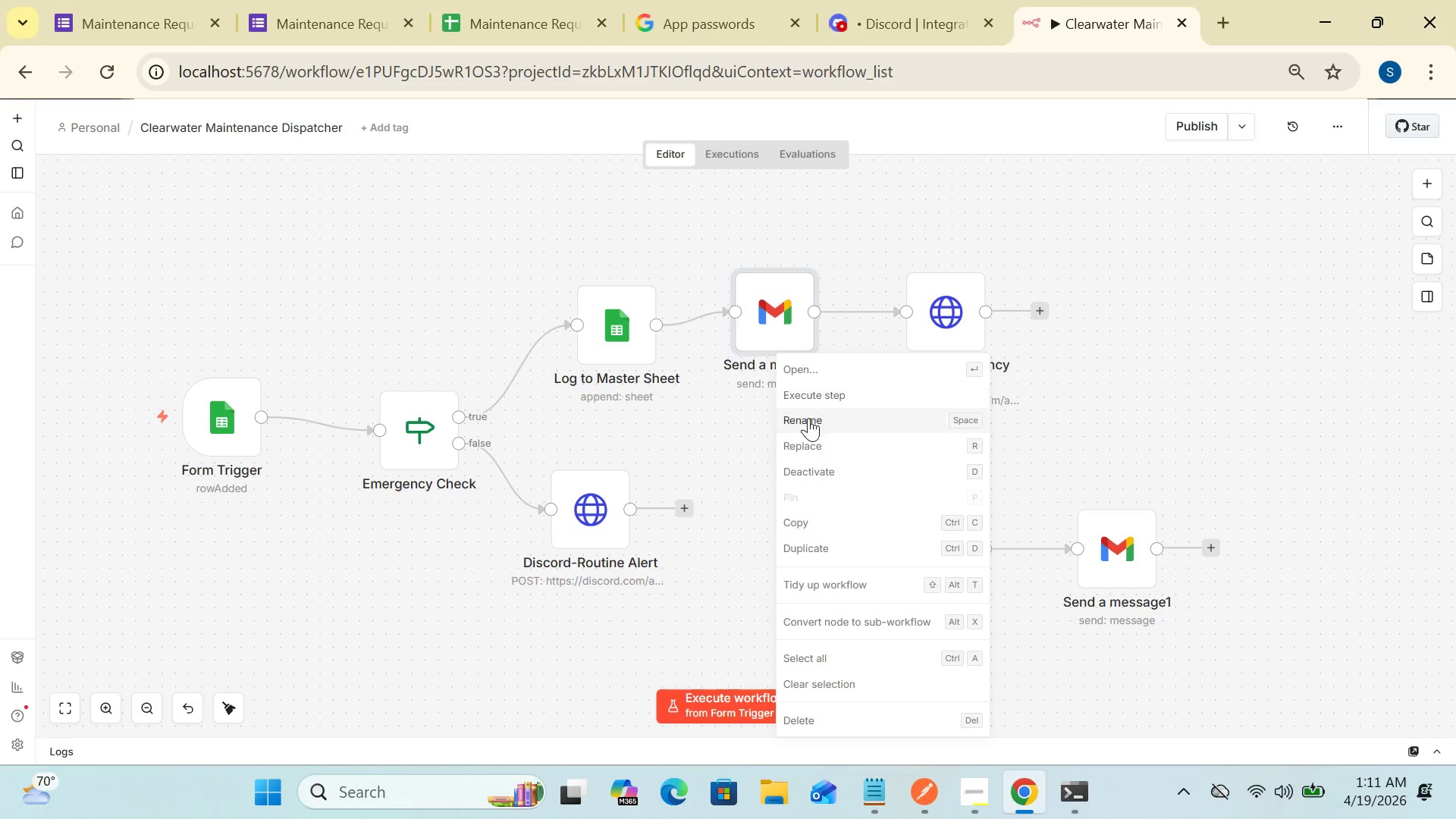 
left_click([808, 423])
 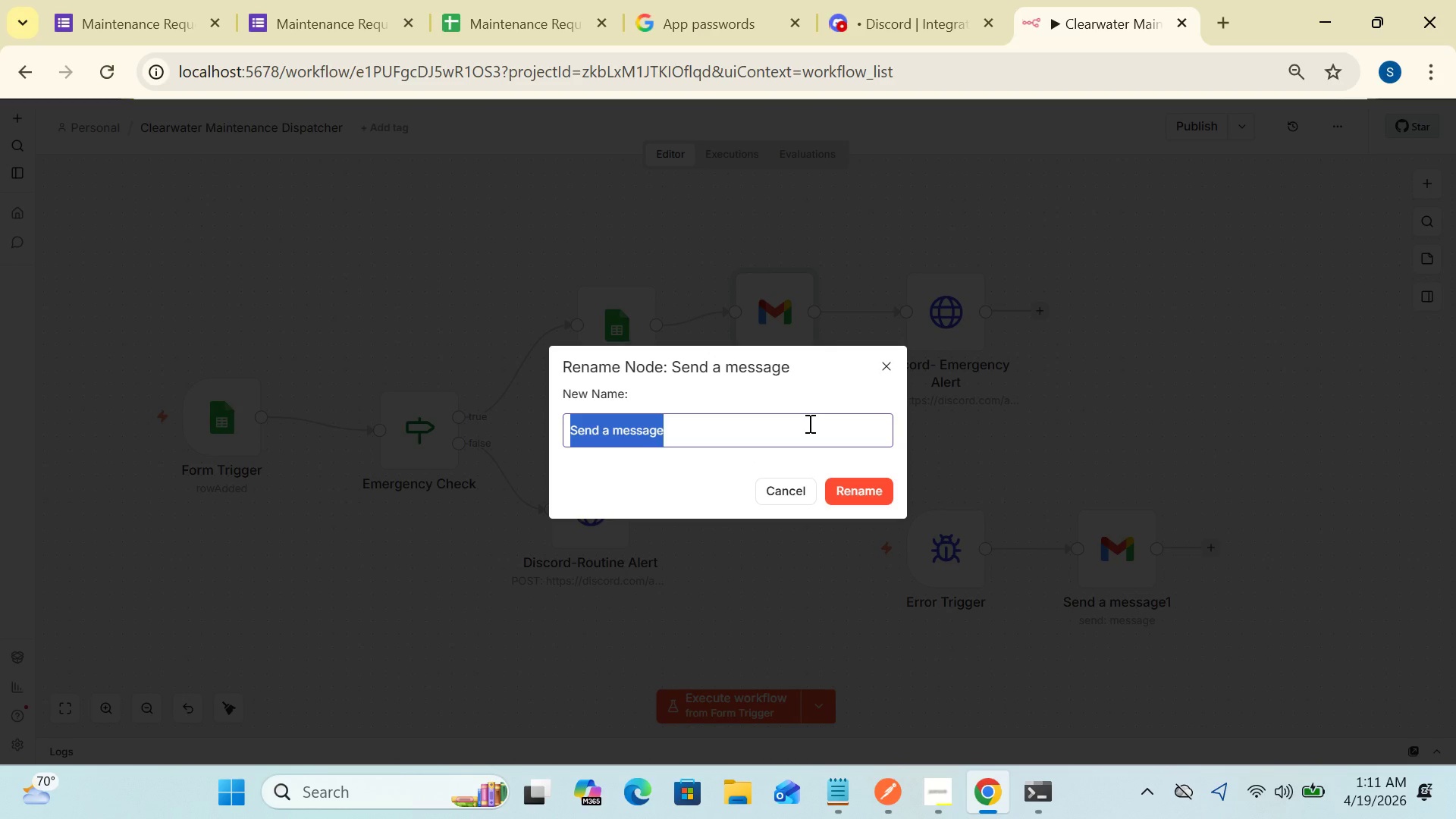 
type([Delete]Email Vendor Alert)
 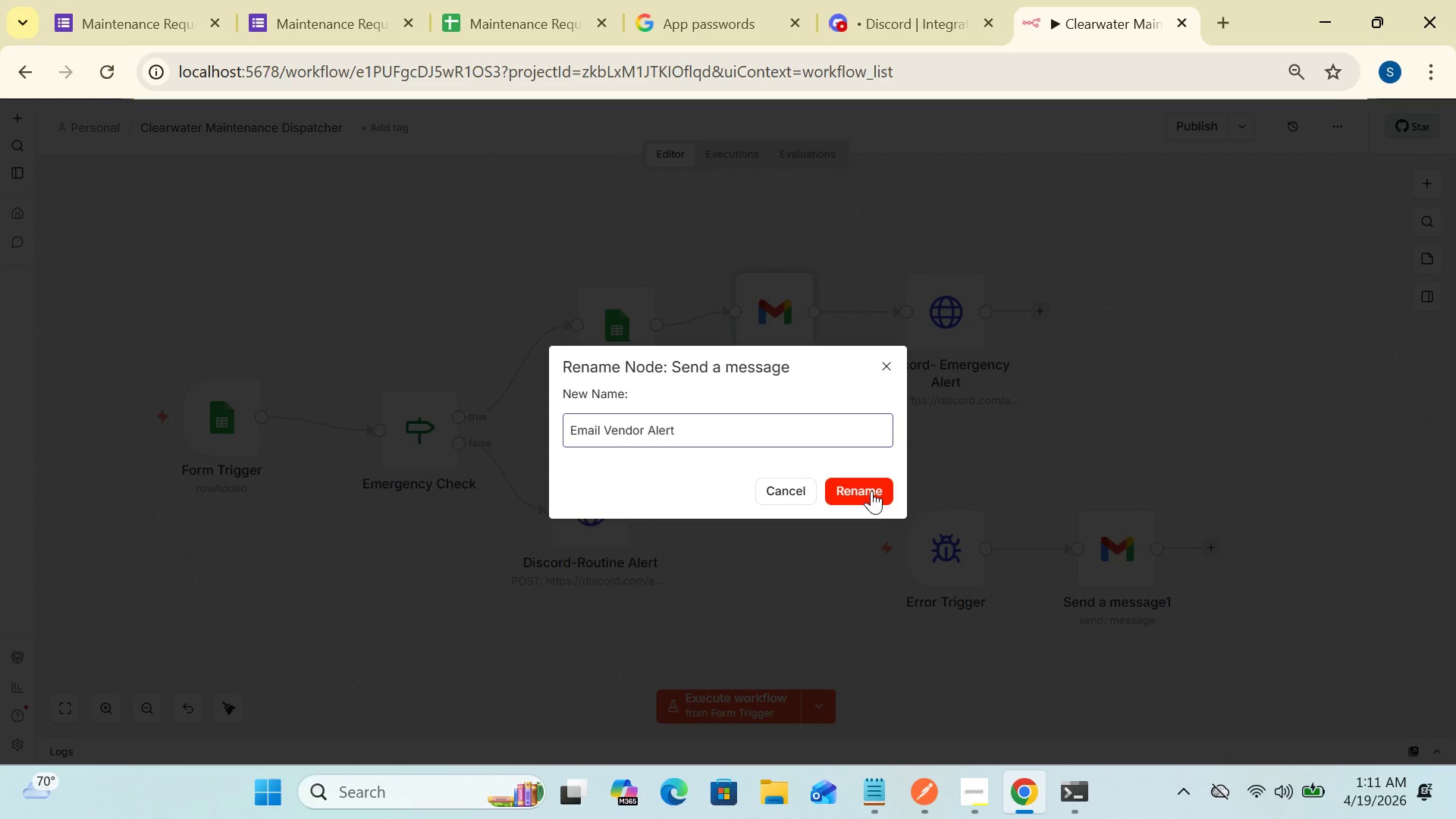 
wait(5.44)
 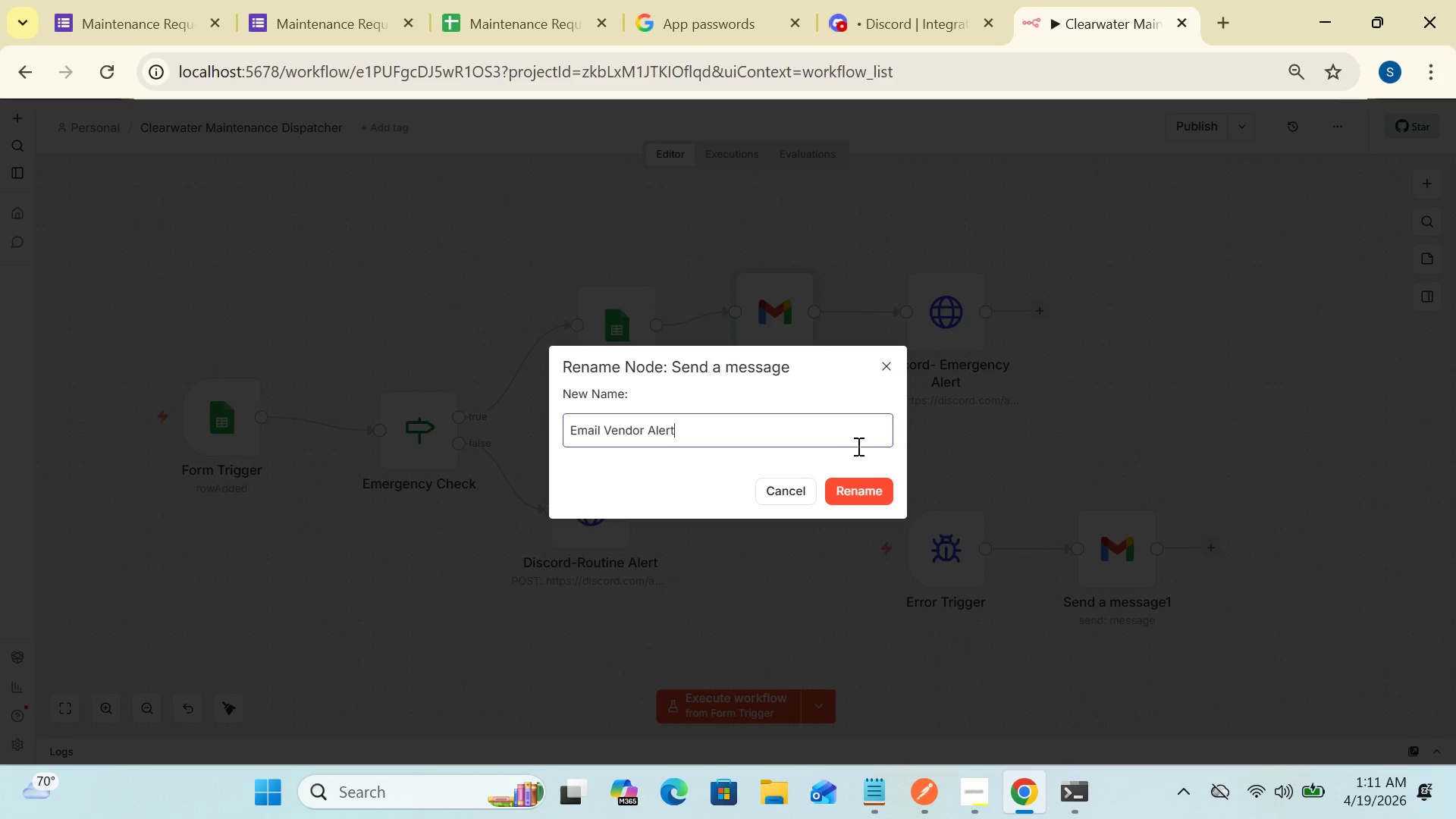 
left_click([871, 491])
 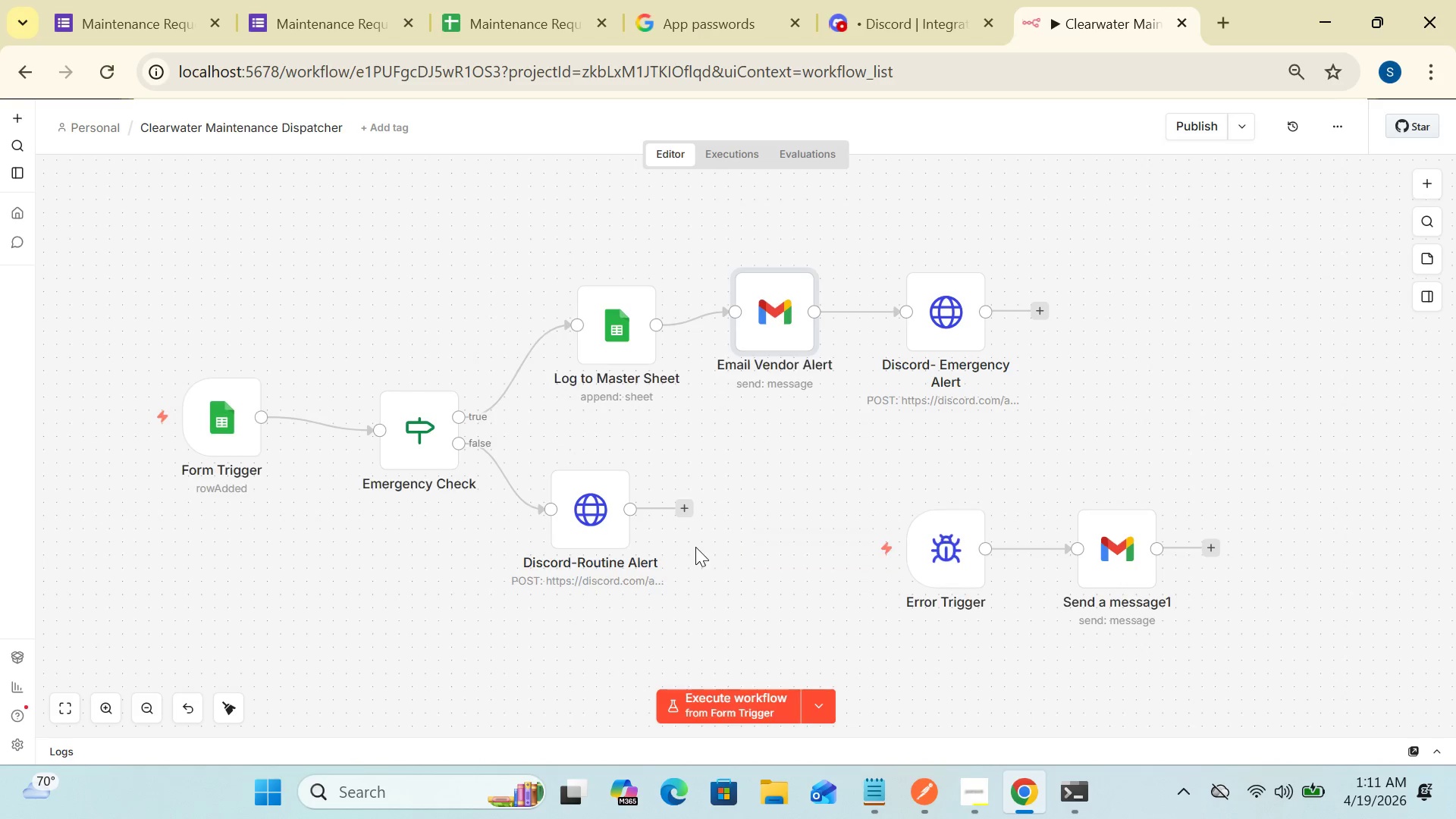 
wait(18.06)
 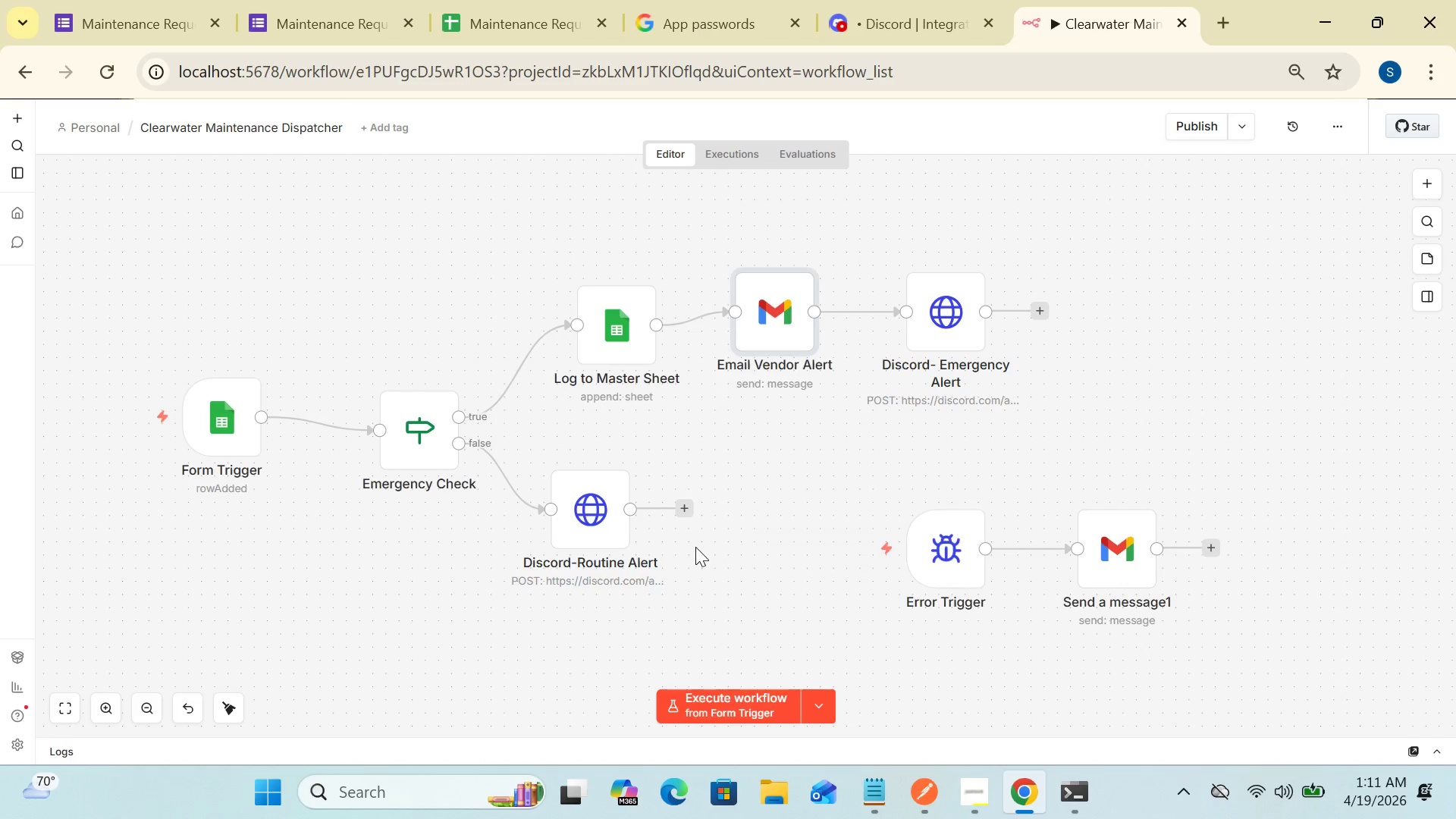 
left_click([1100, 561])
 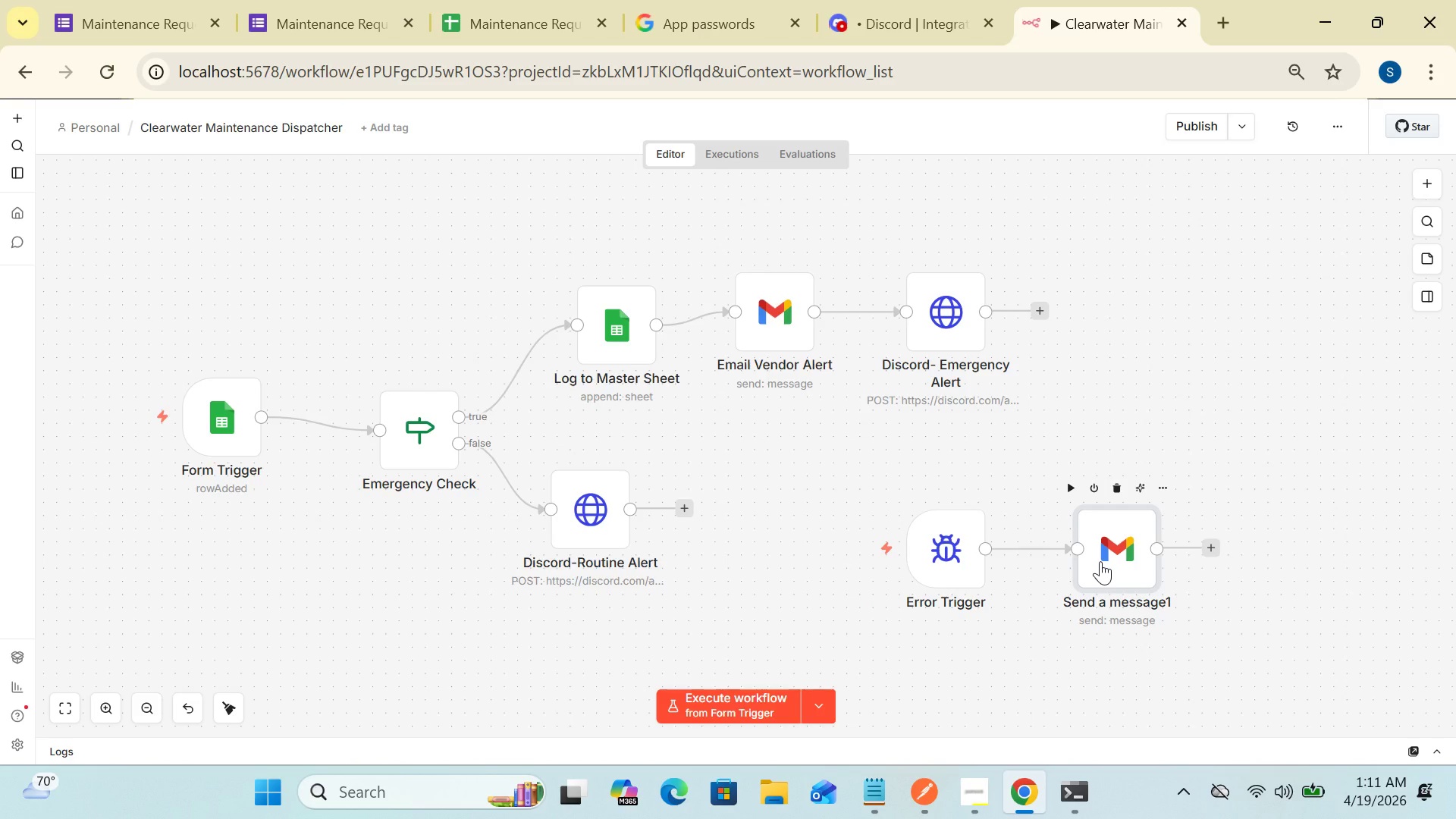 
right_click([1100, 561])
 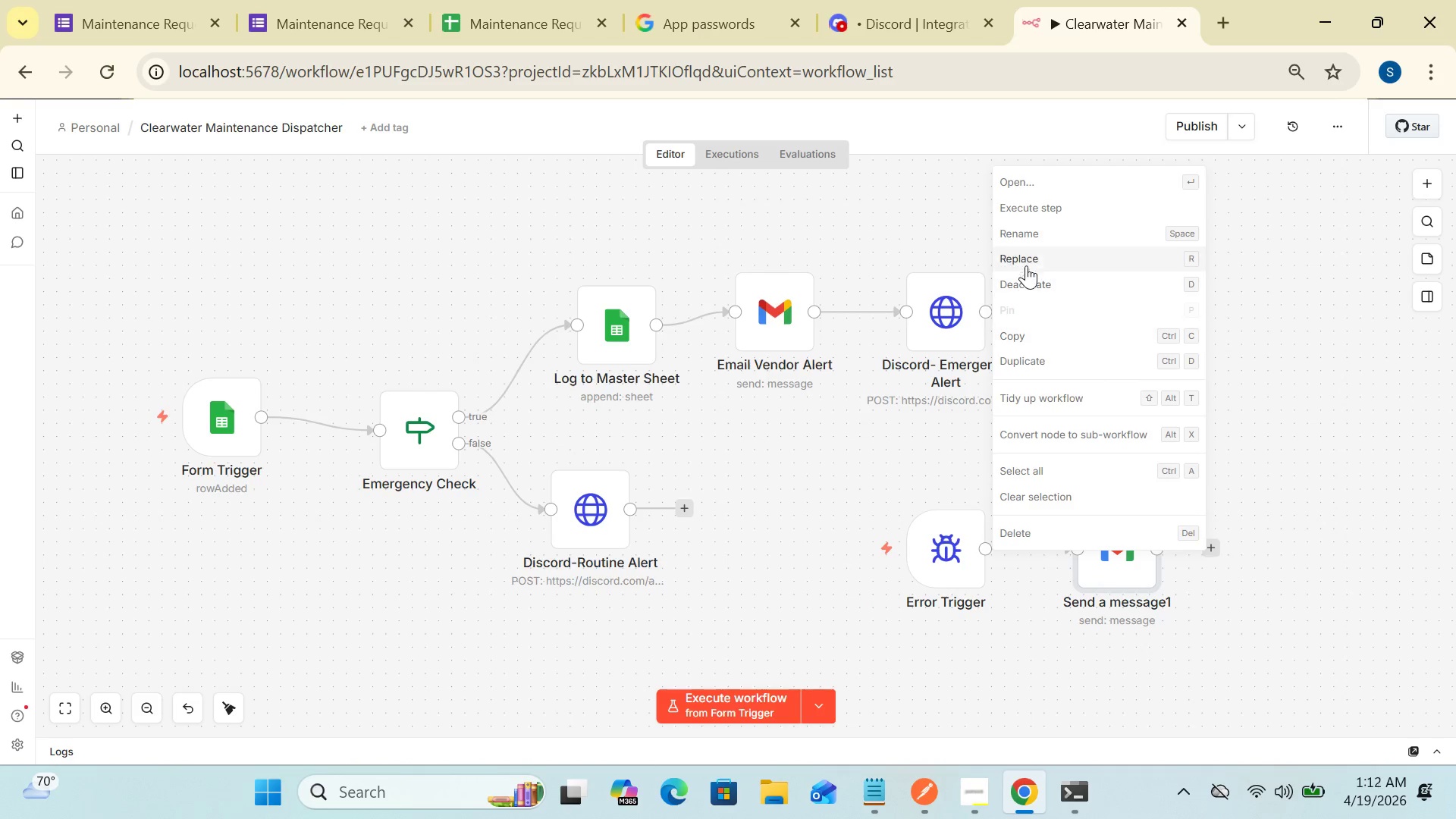 
left_click([1022, 224])
 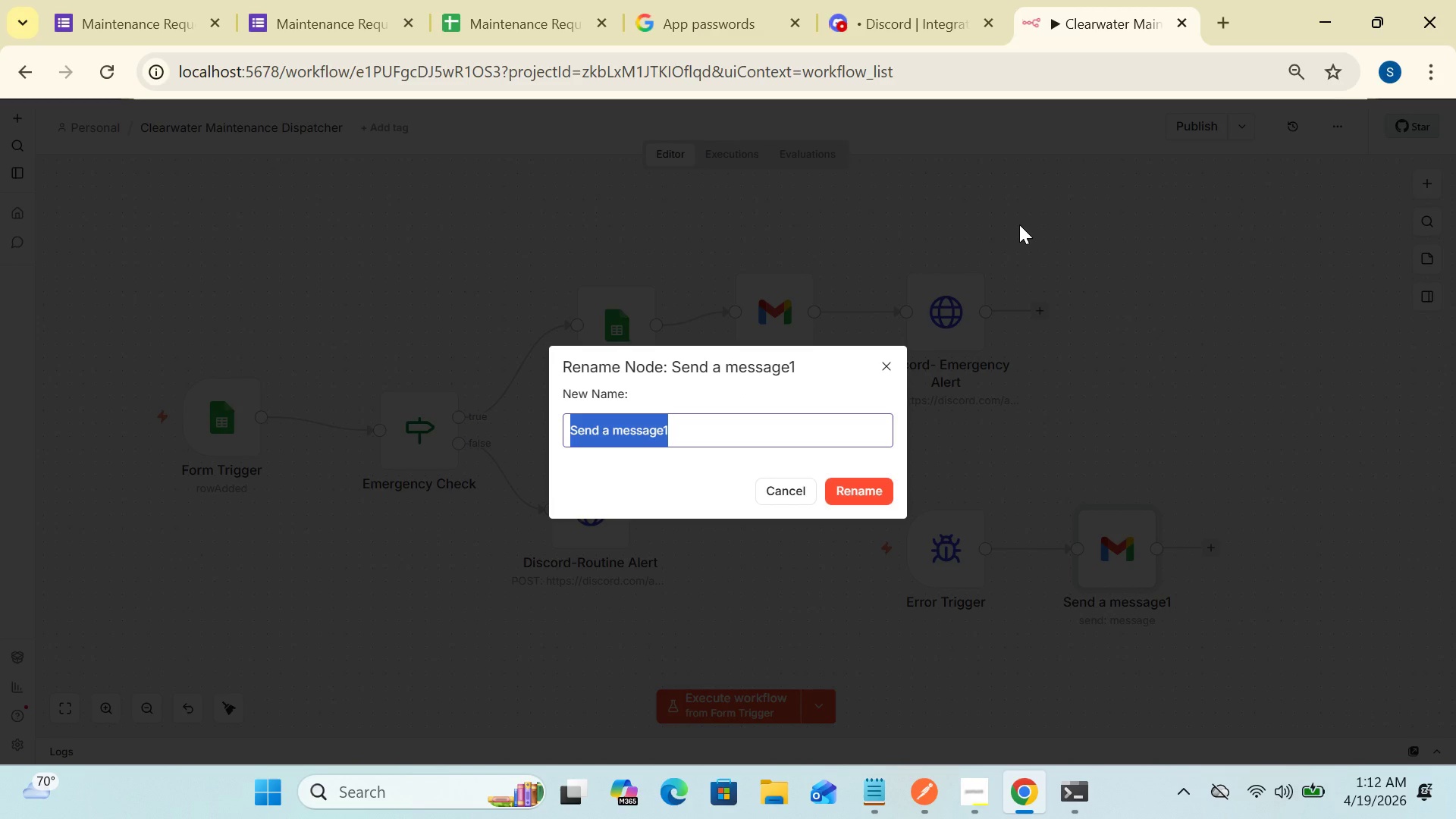 
type([Delete]Notify Team Lead)
 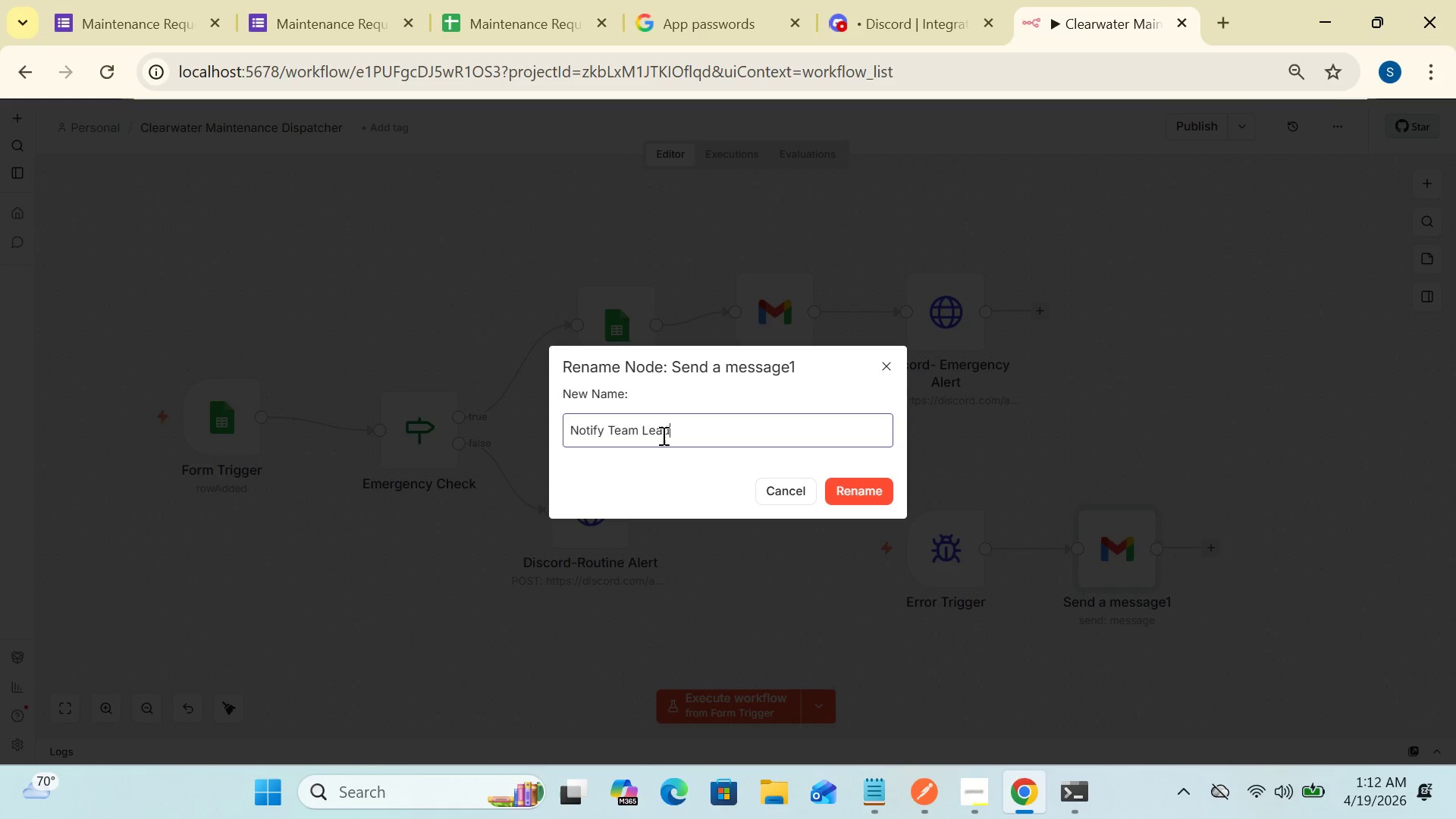 
wait(7.23)
 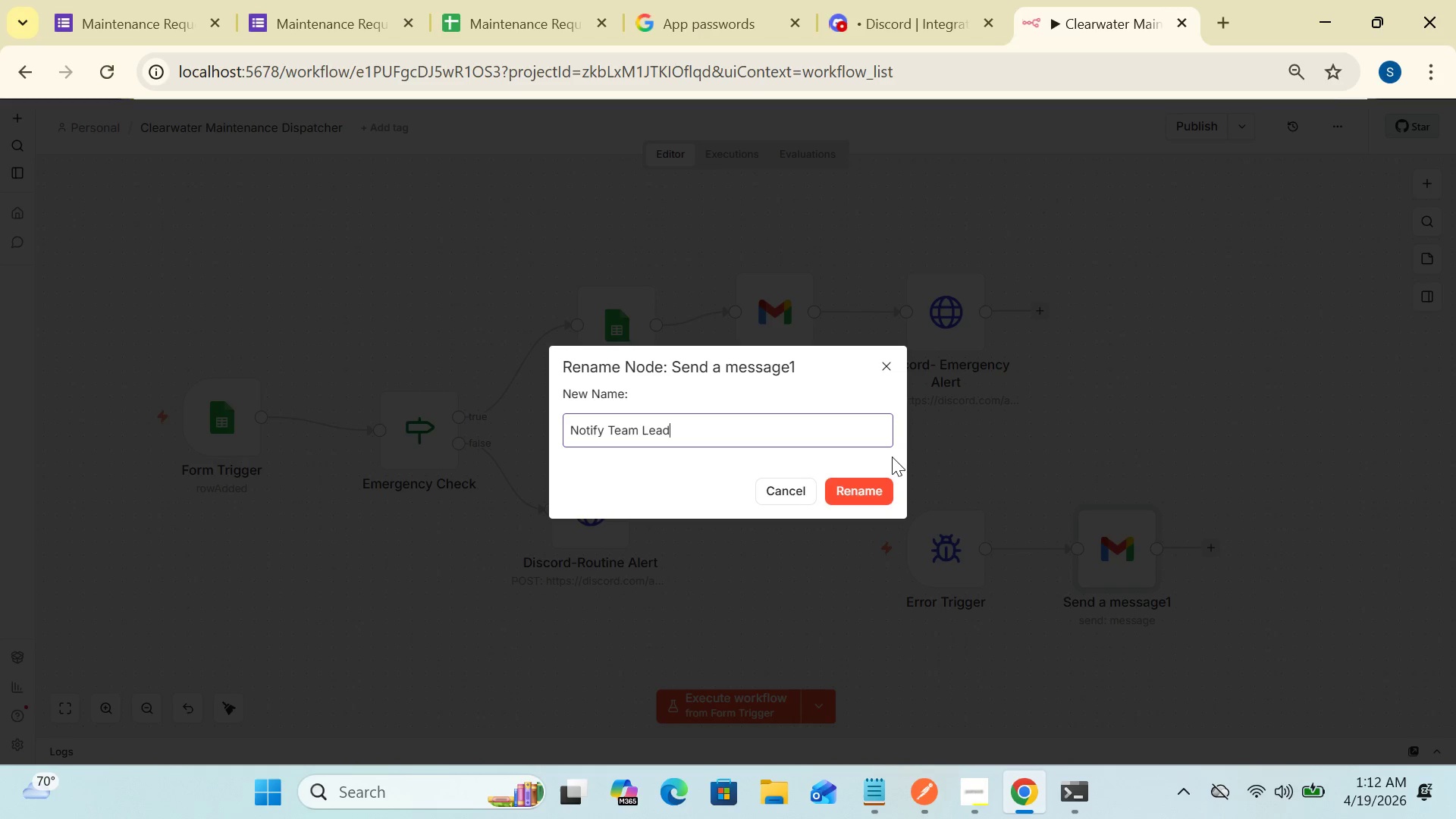 
left_click([865, 482])
 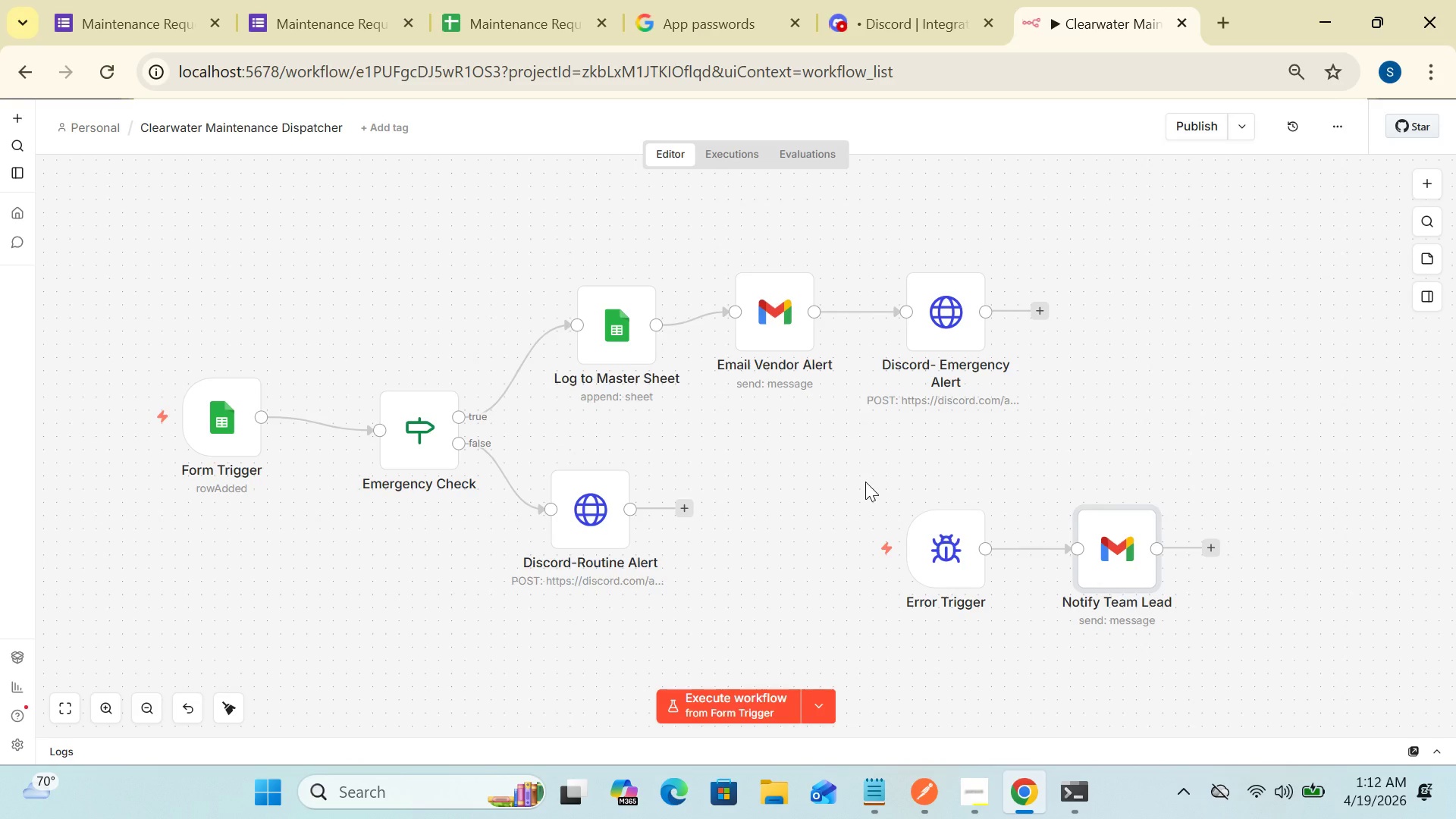 
wait(8.92)
 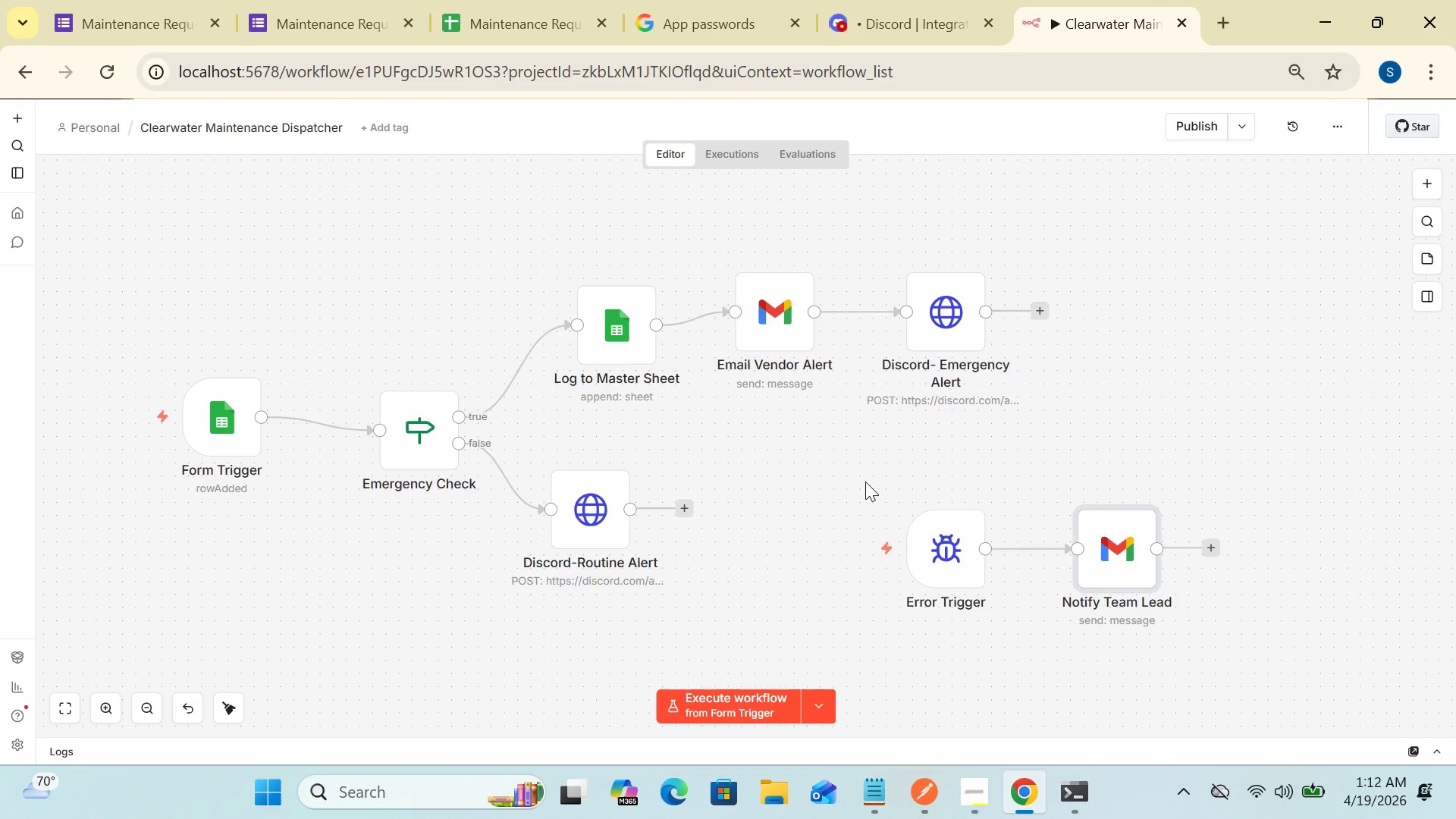 
hold_key(key=ControlLeft, duration=1.16)
 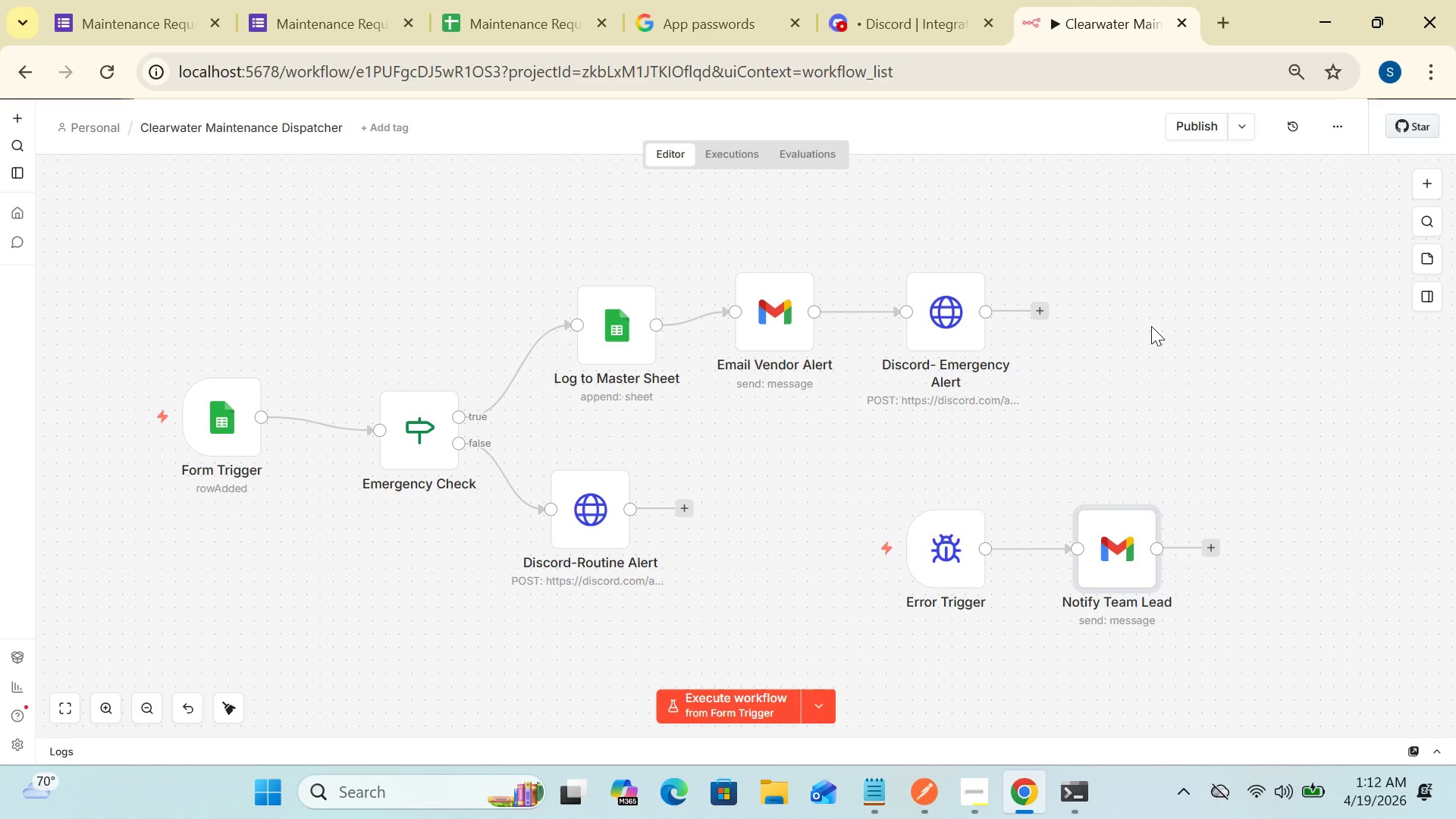 
hold_key(key=S, duration=0.39)
 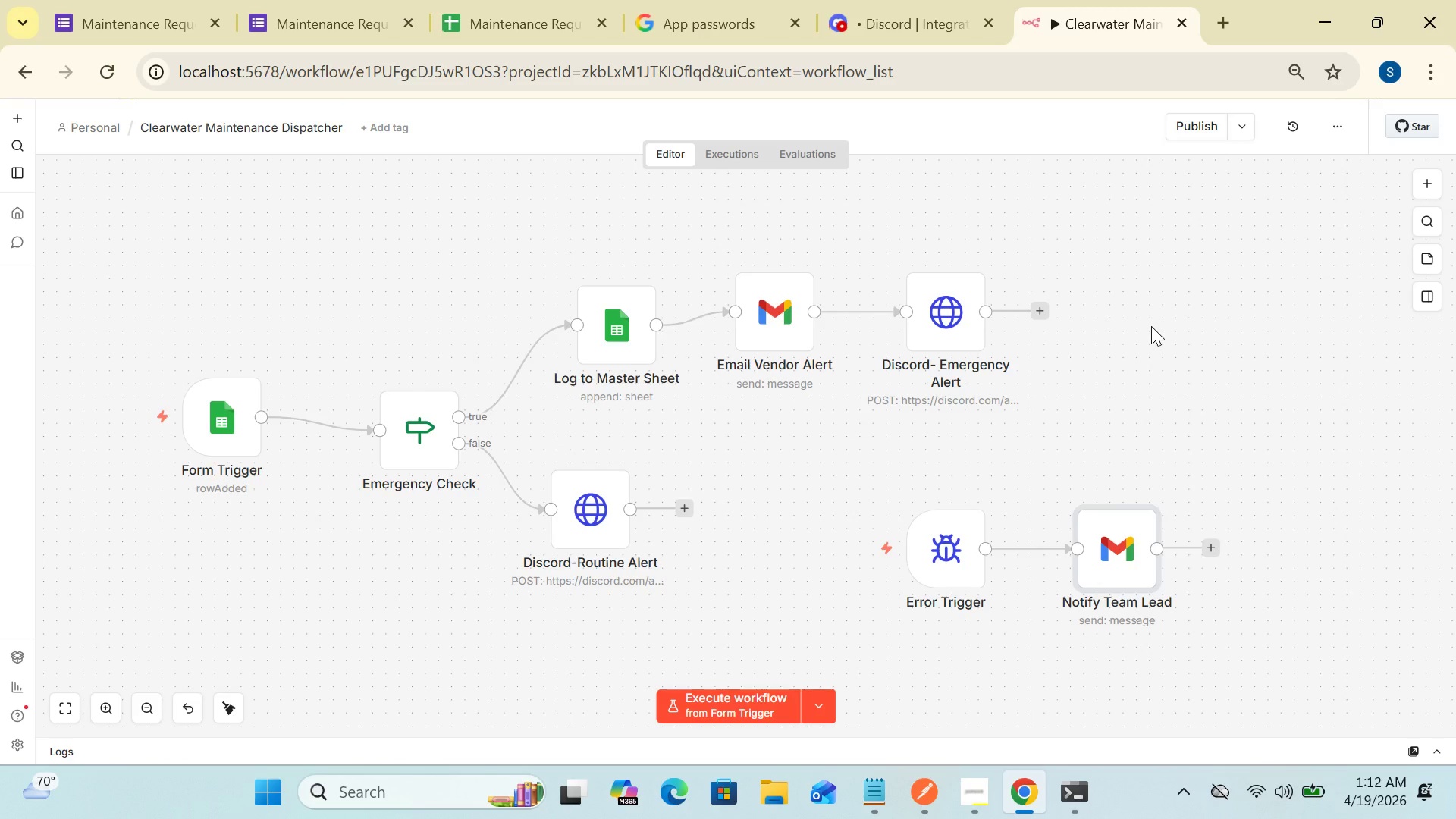 
left_click([1151, 326])
 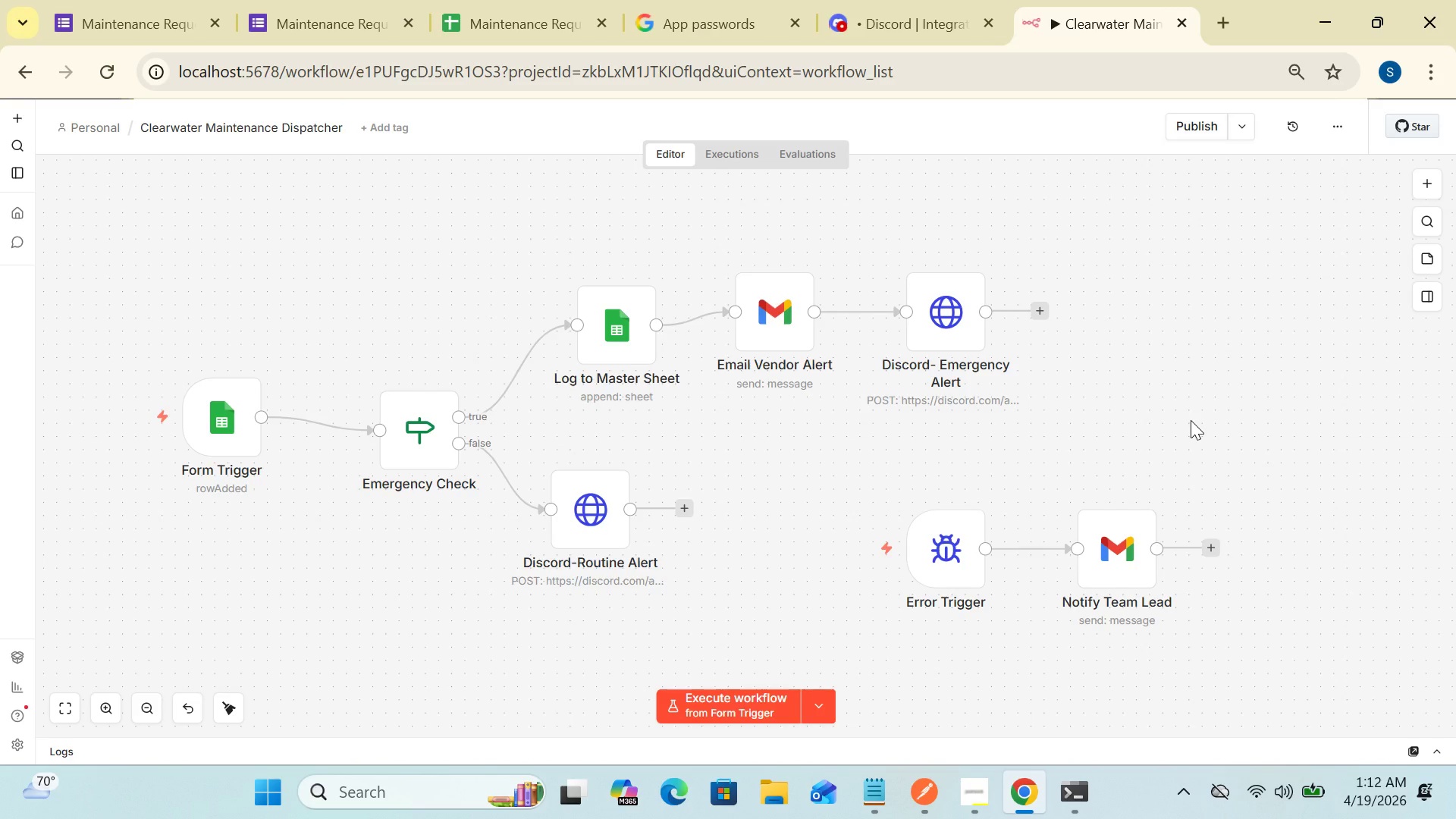 
wait(23.08)
 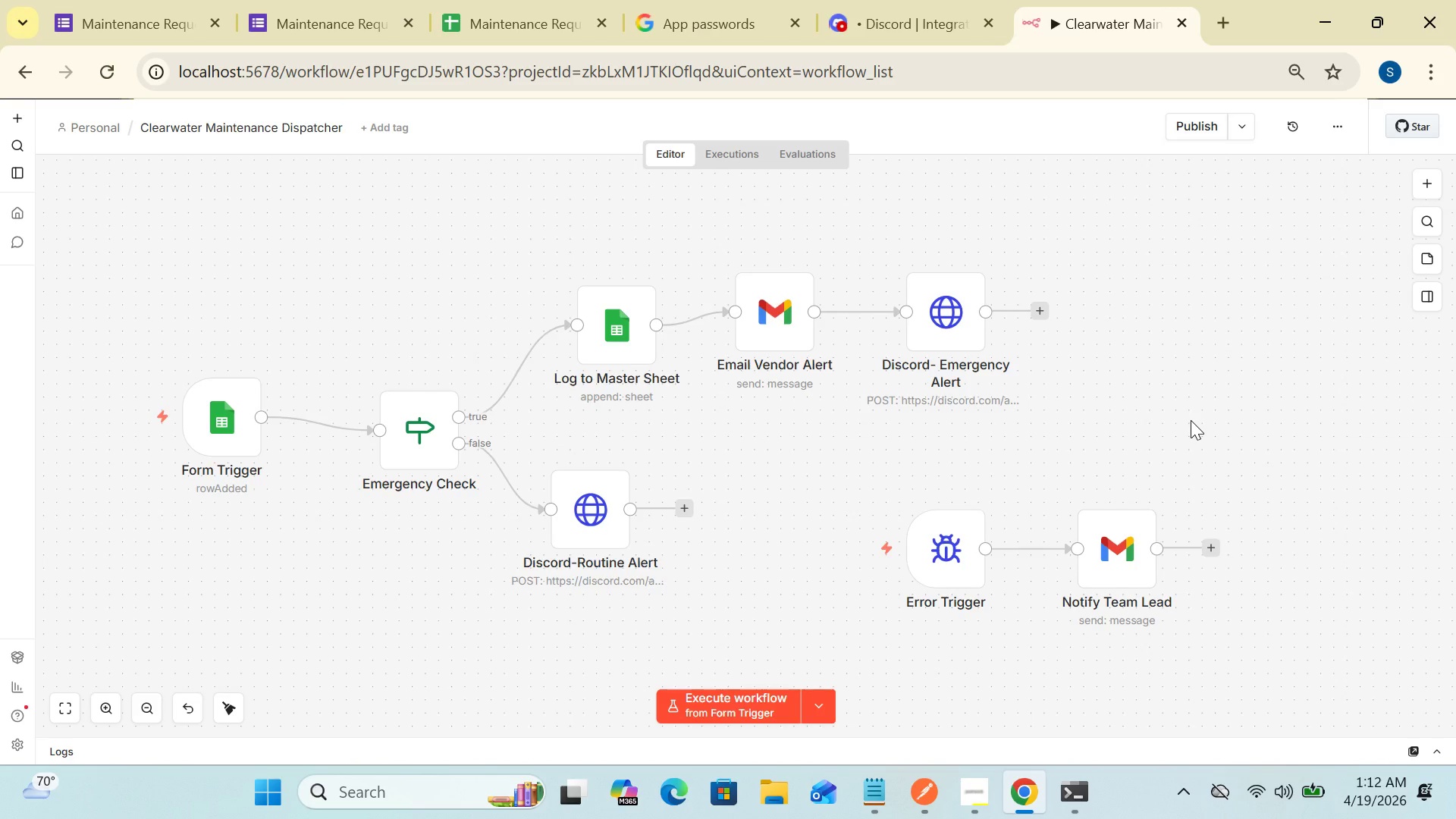 
left_click([982, 799])